 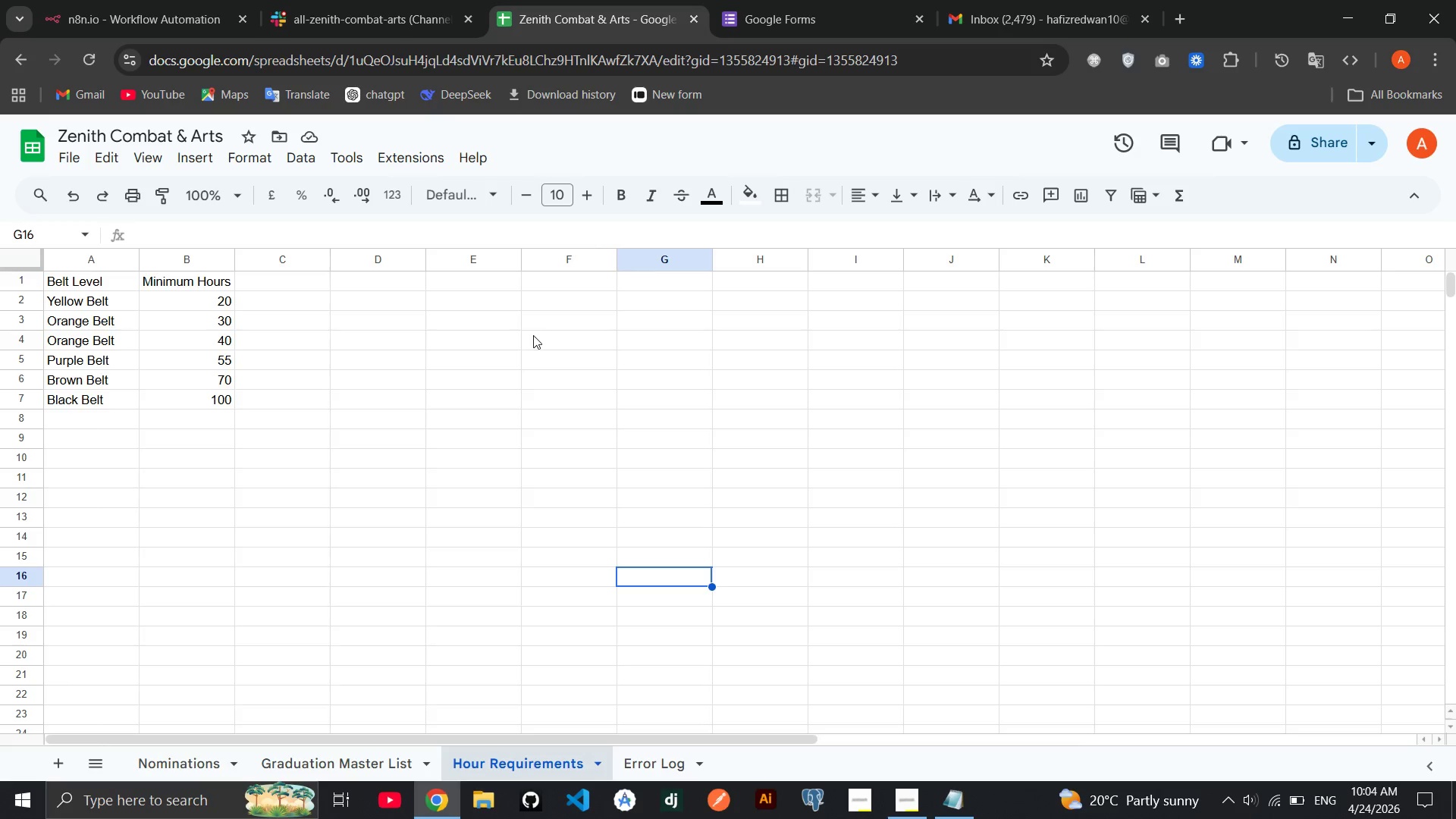 
left_click([1323, 143])
 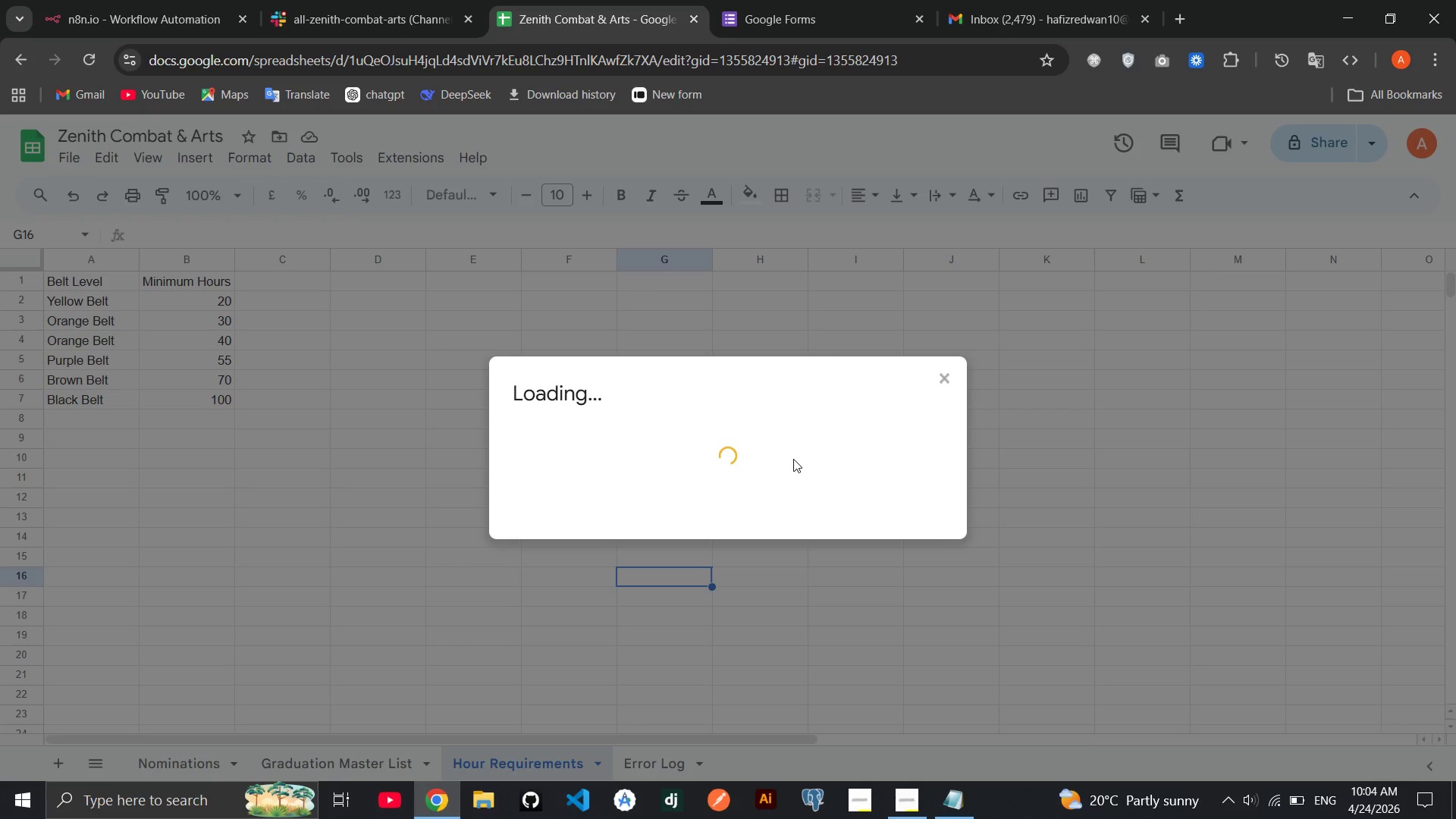 
mouse_move([896, 800])
 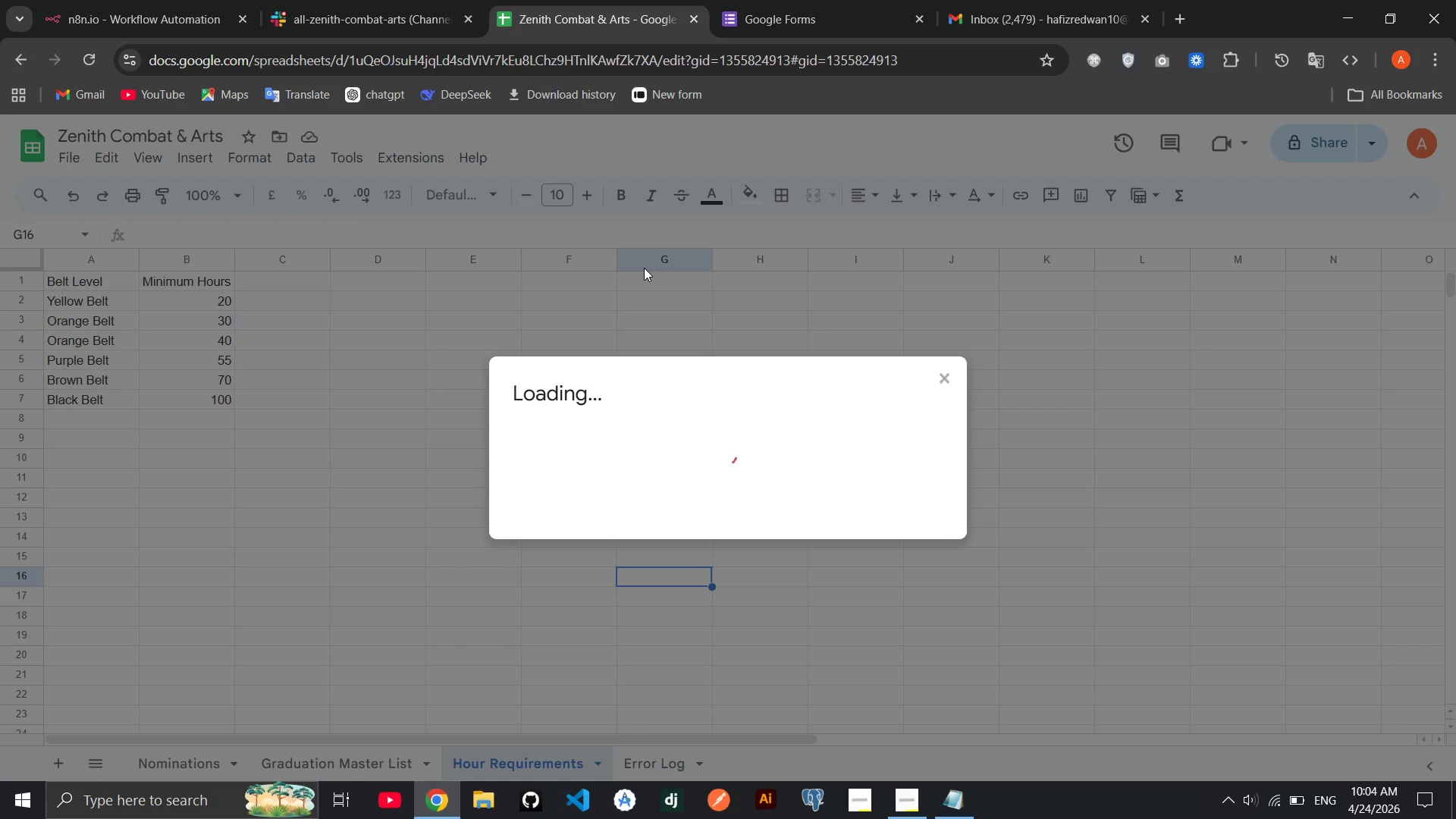 
left_click([644, 268])
 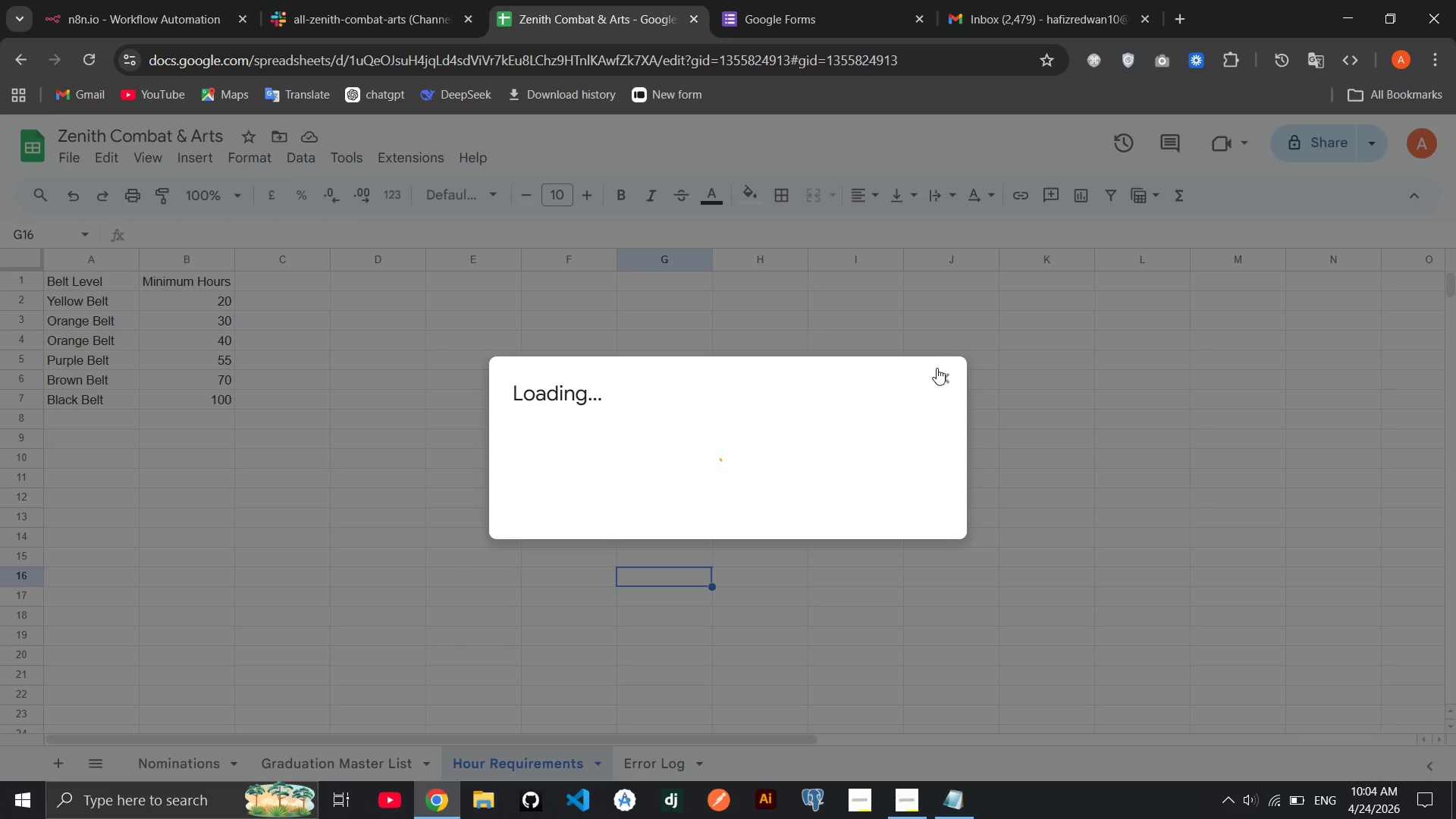 
left_click([940, 375])
 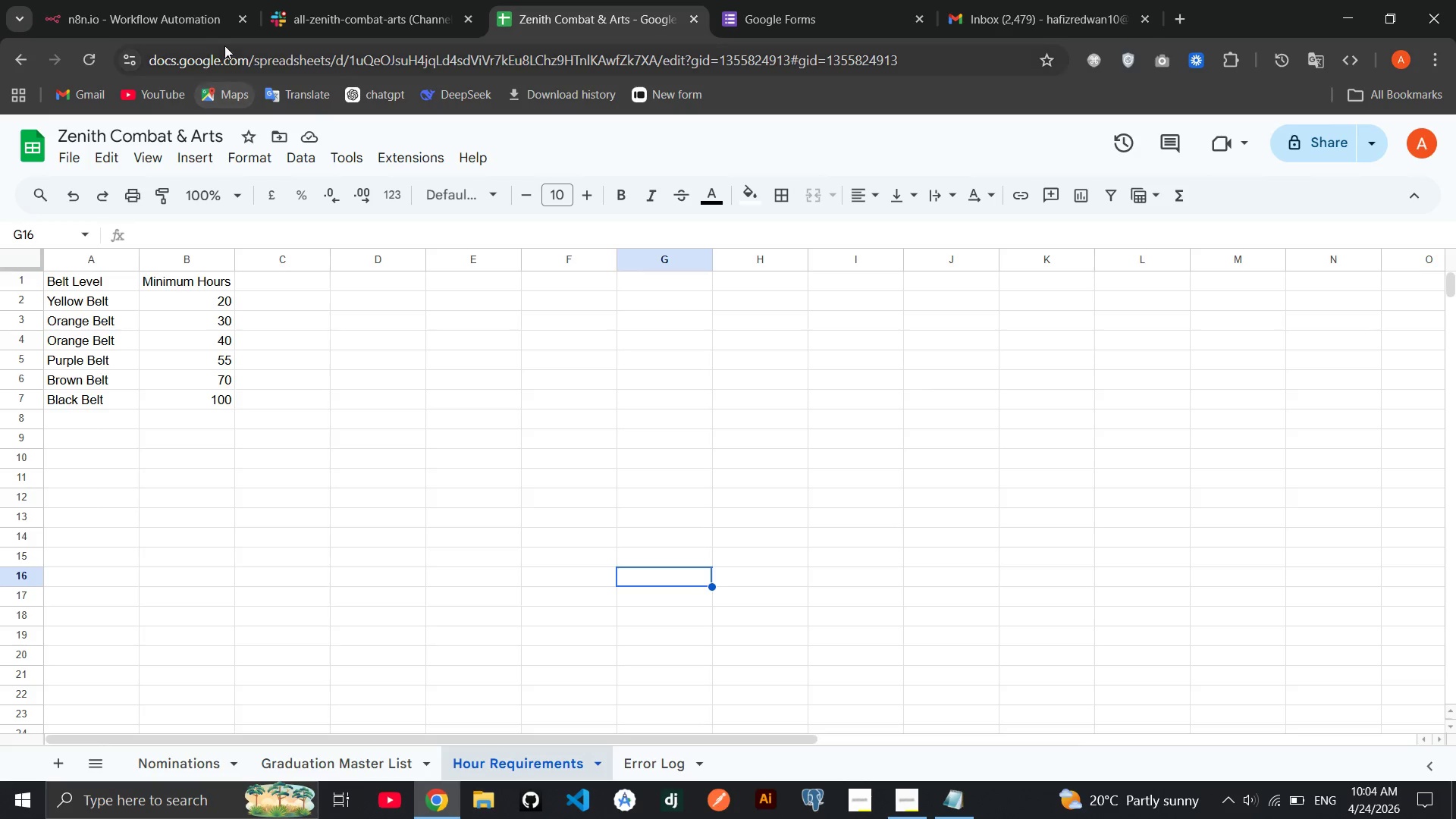 
left_click([196, 14])
 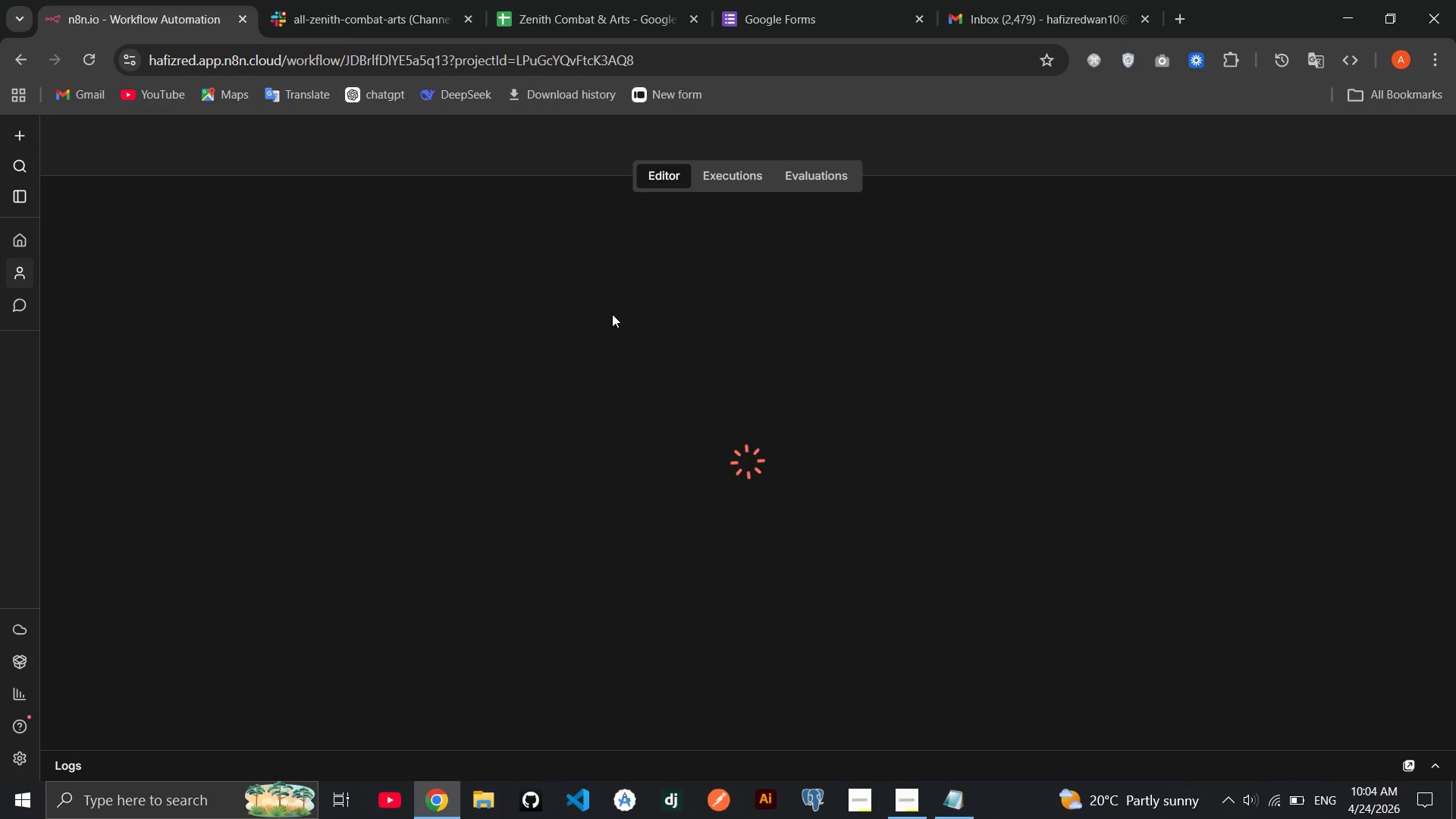 
wait(15.62)
 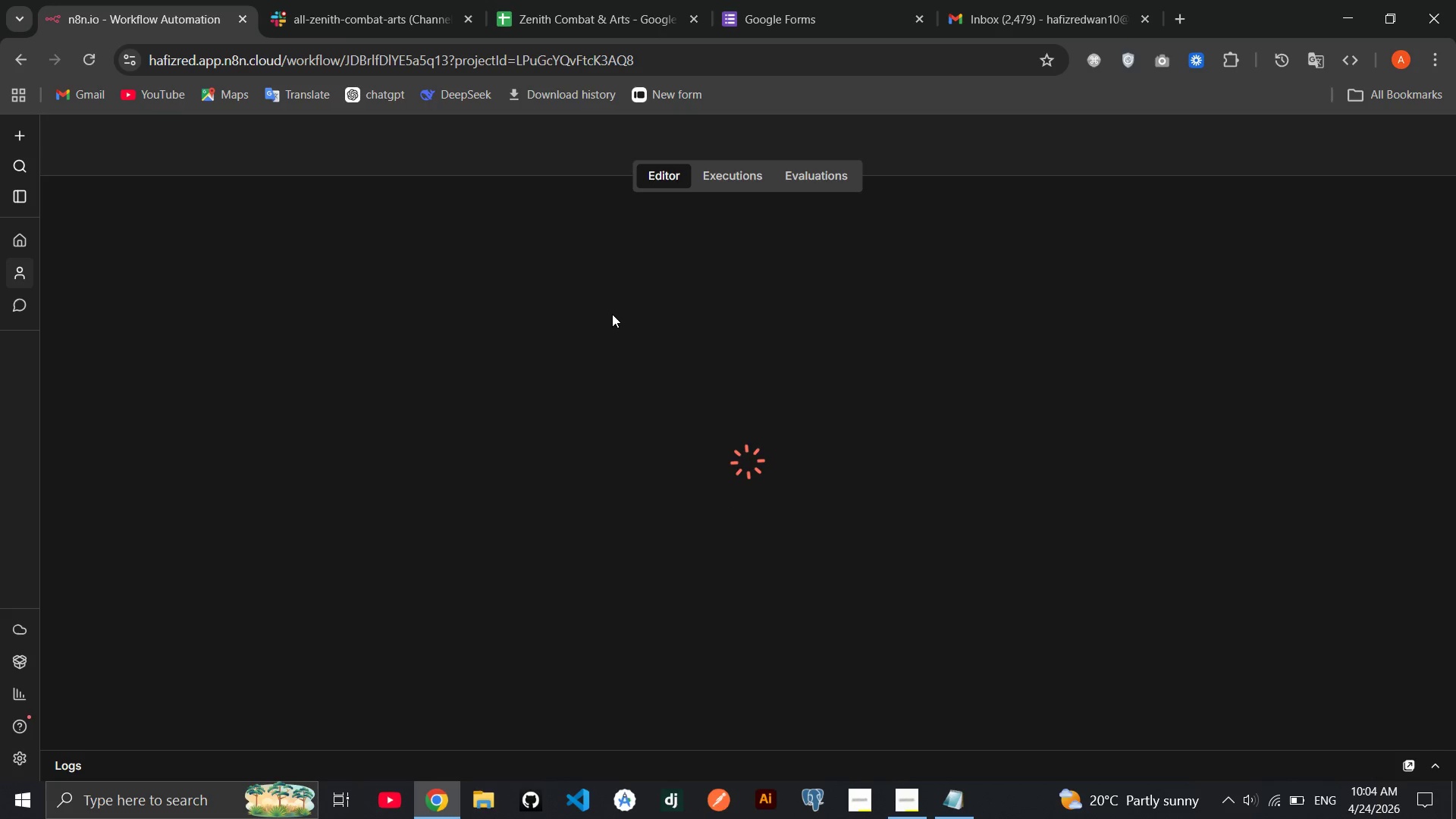 
left_click([846, 632])
 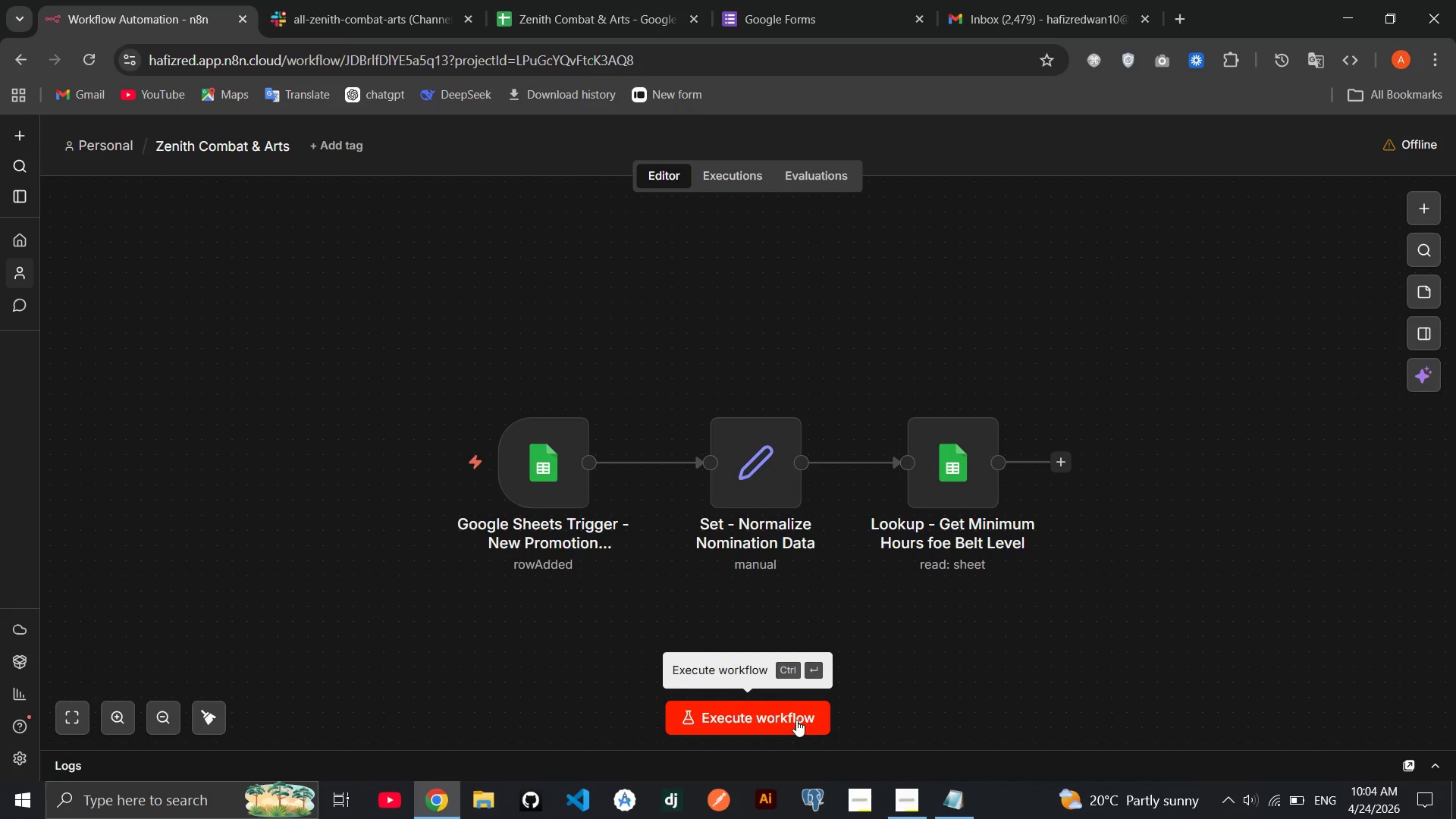 
left_click([796, 720])
 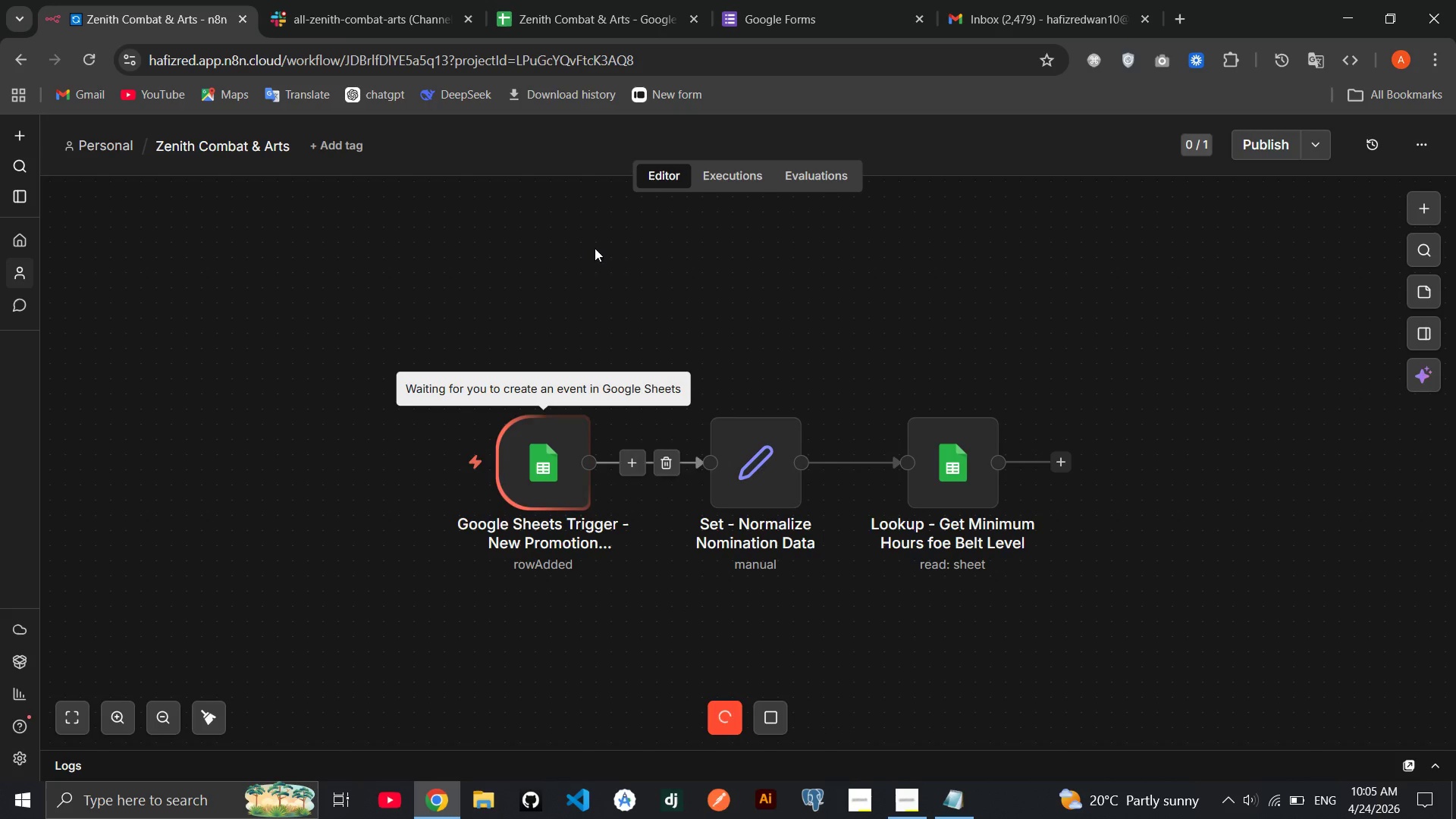 
wait(10.45)
 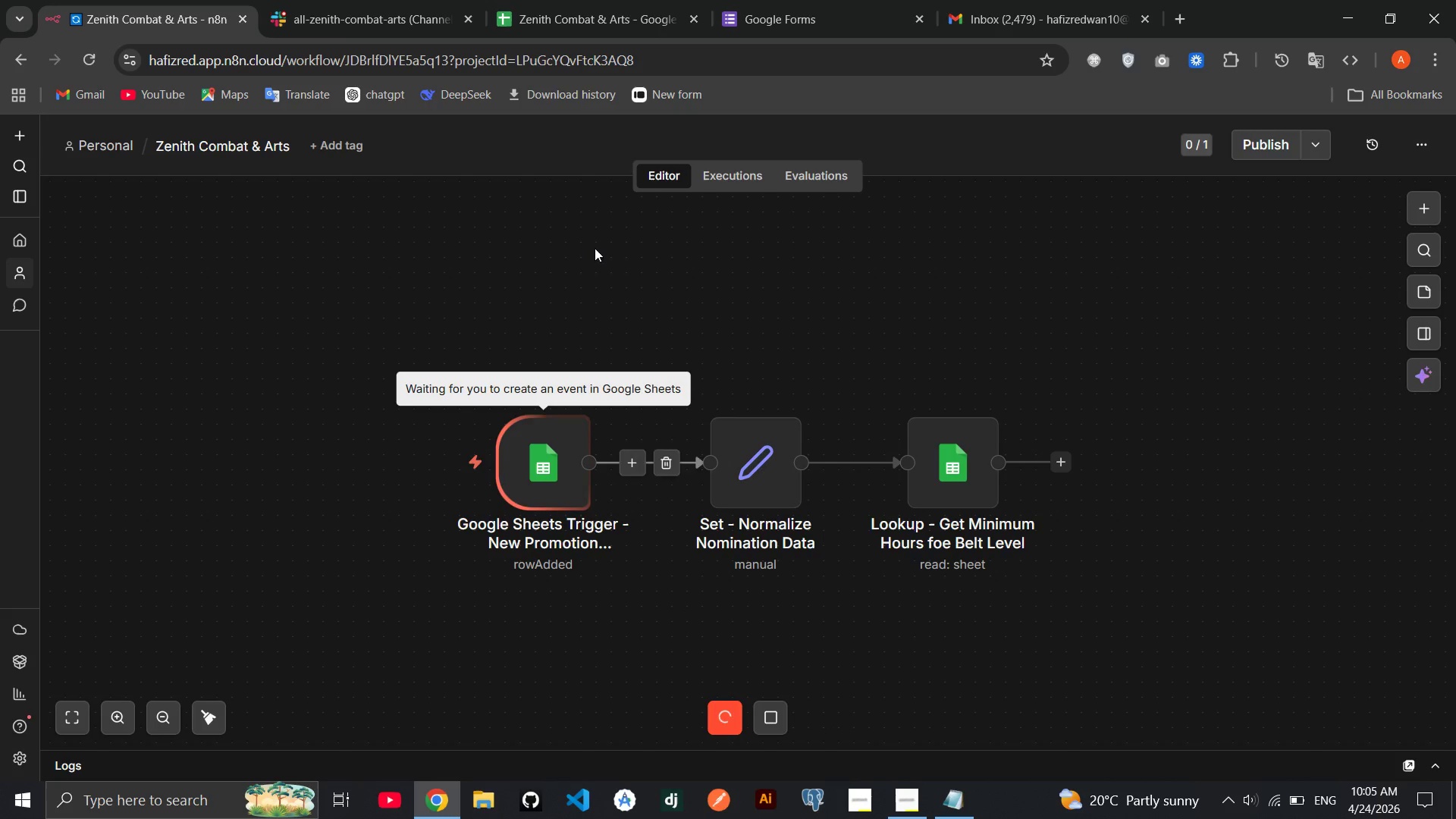 
double_click([936, 425])
 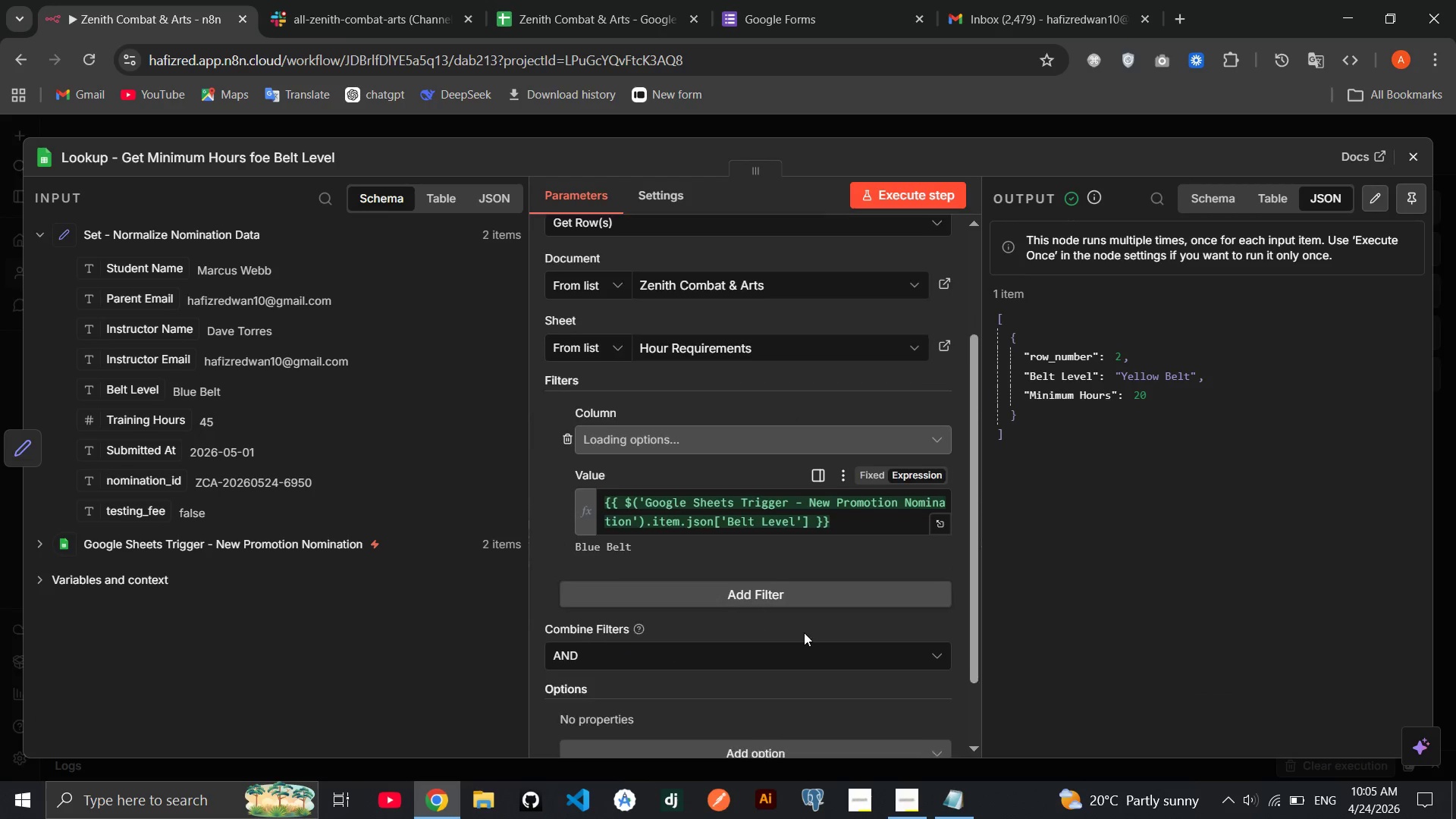 
wait(5.22)
 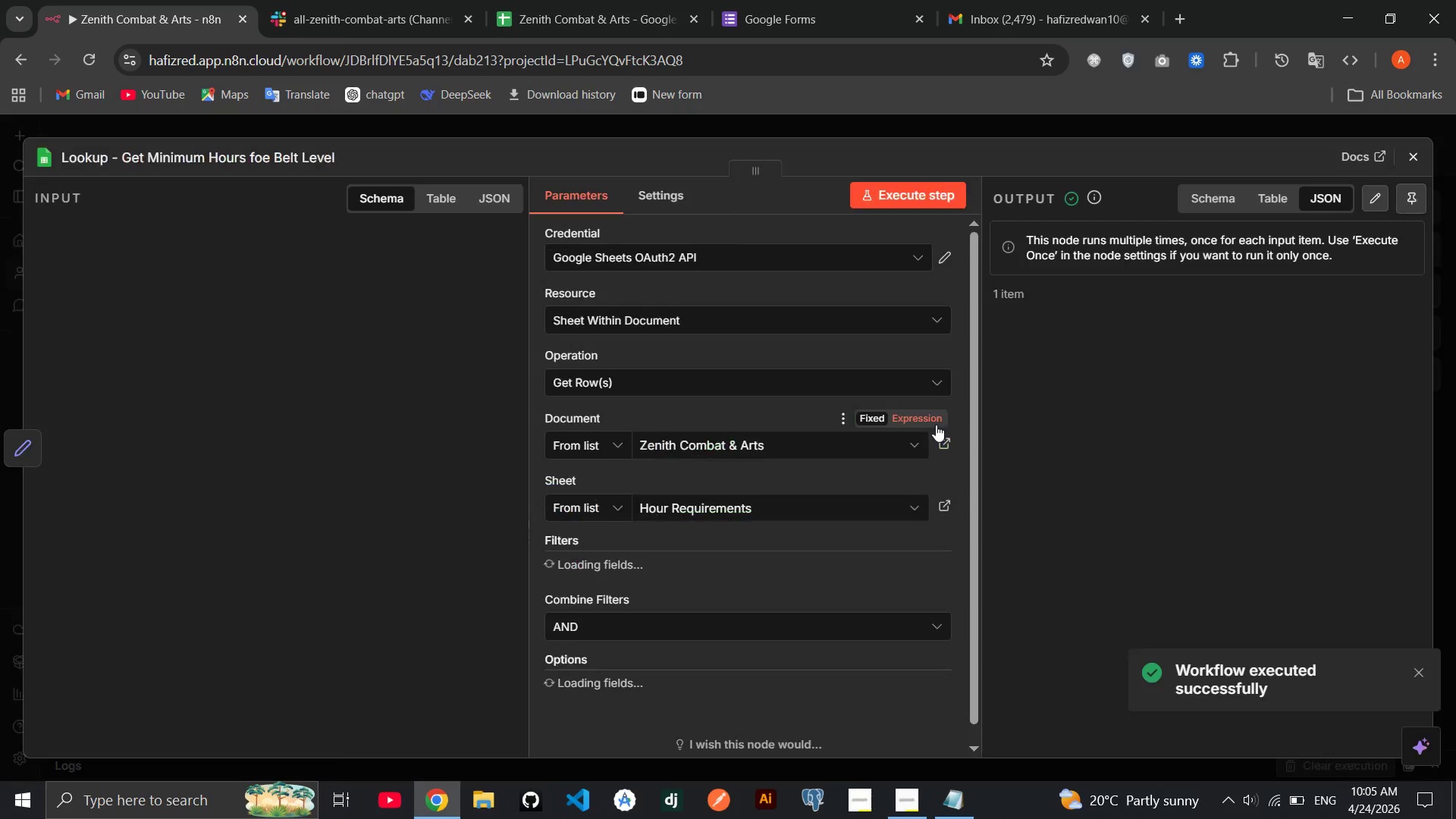 
double_click([863, 520])
 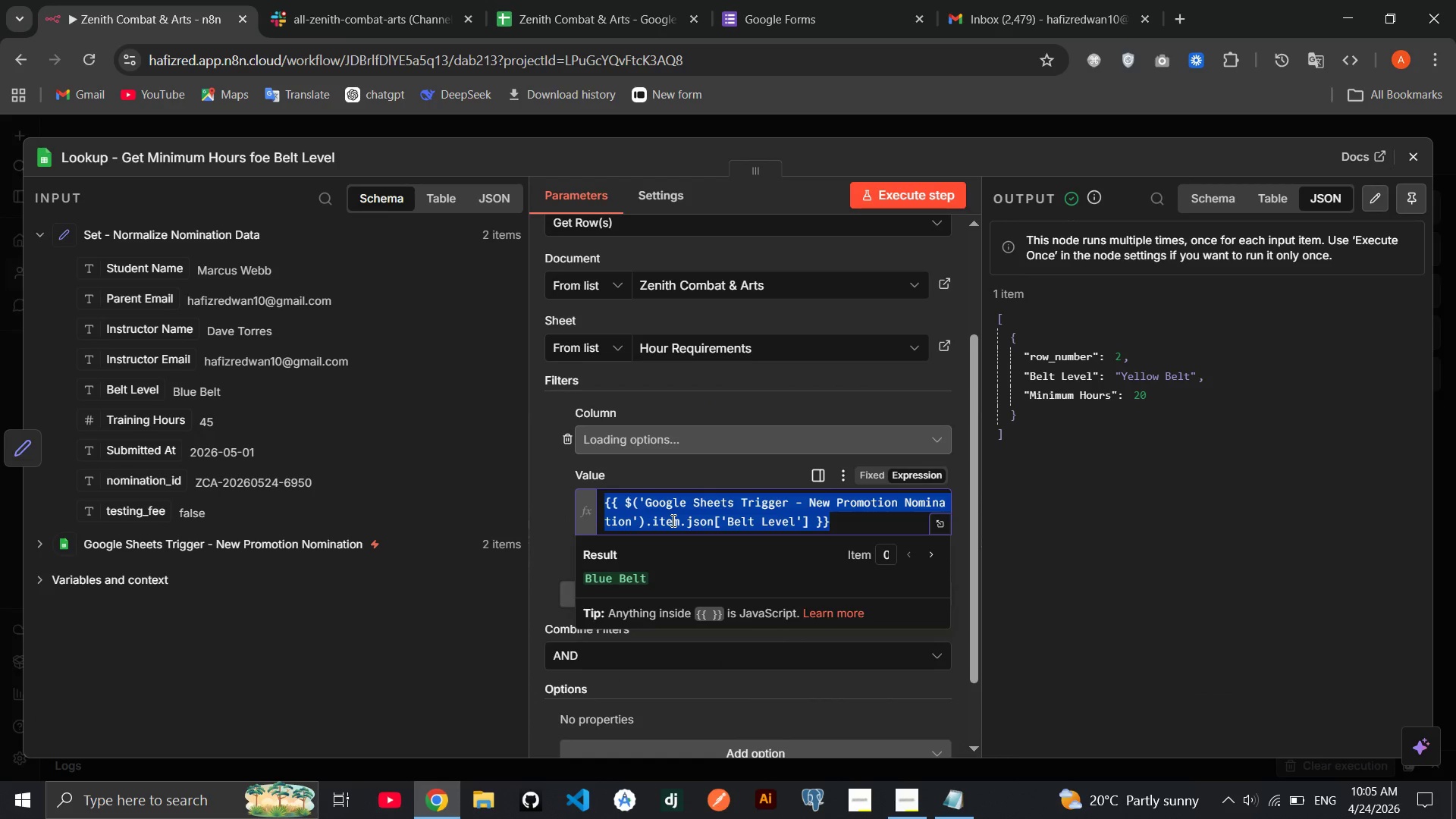 
key(Backspace)
 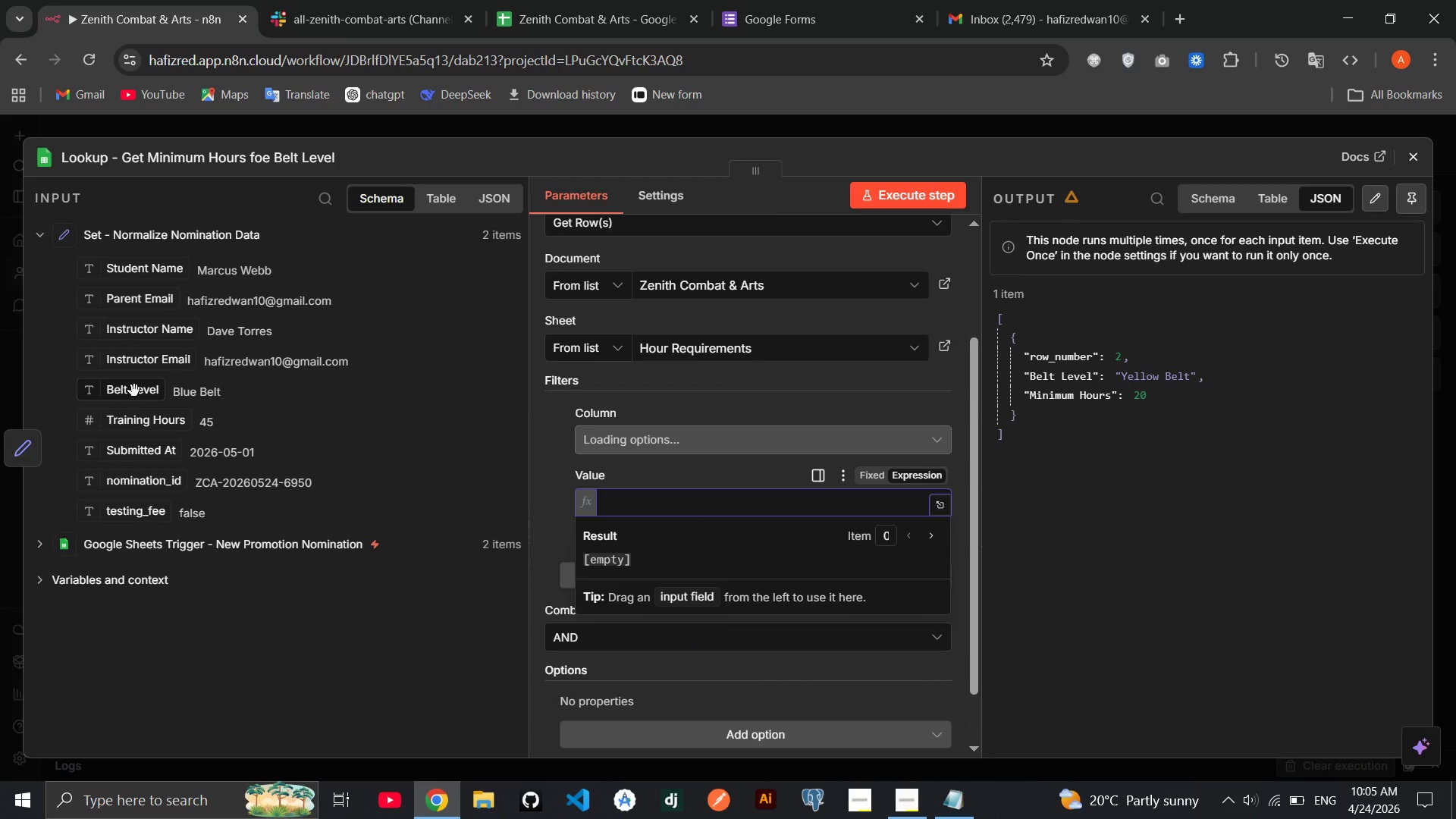 
left_click_drag(start_coordinate=[134, 391], to_coordinate=[612, 508])
 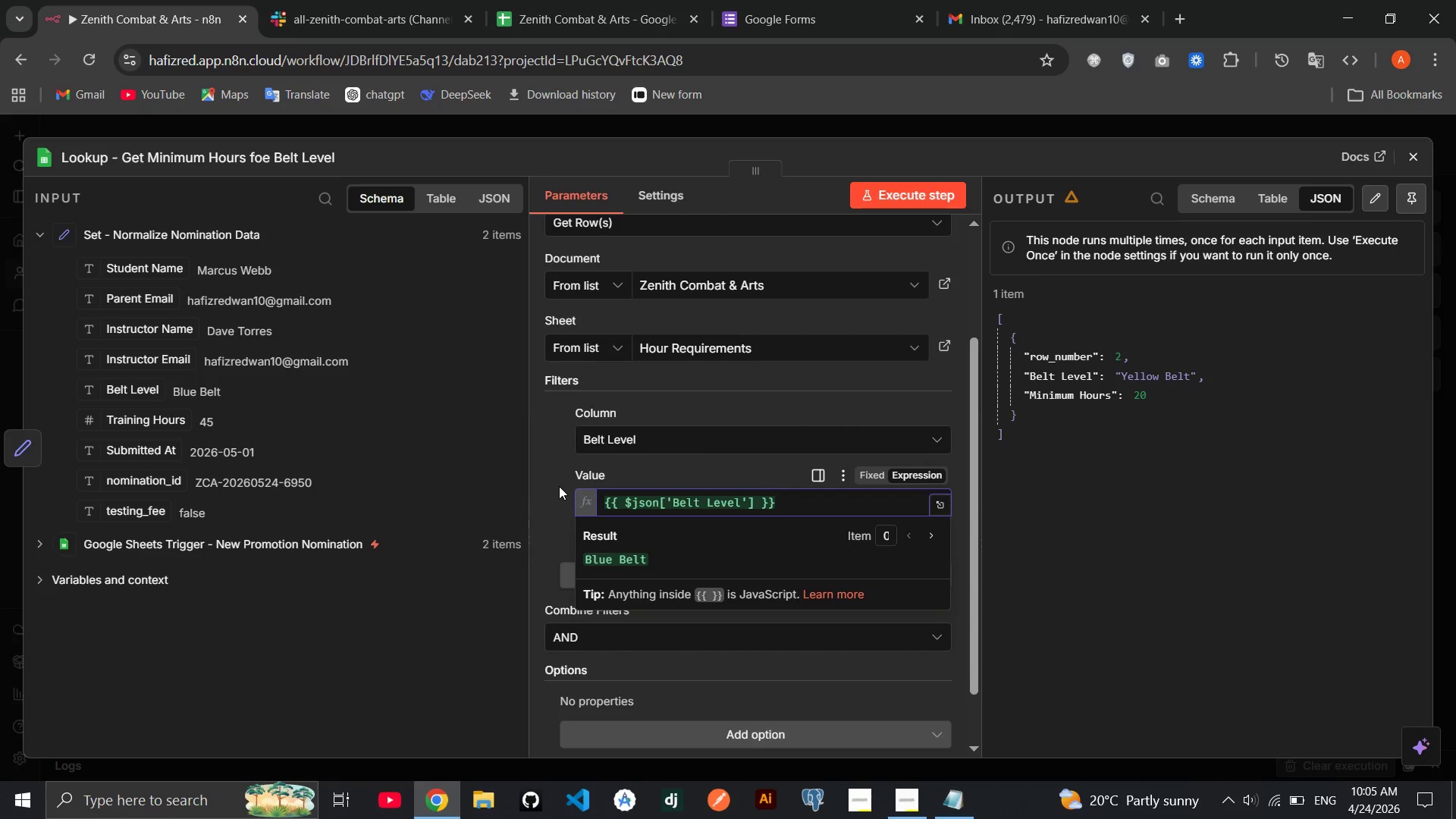 
left_click([559, 486])
 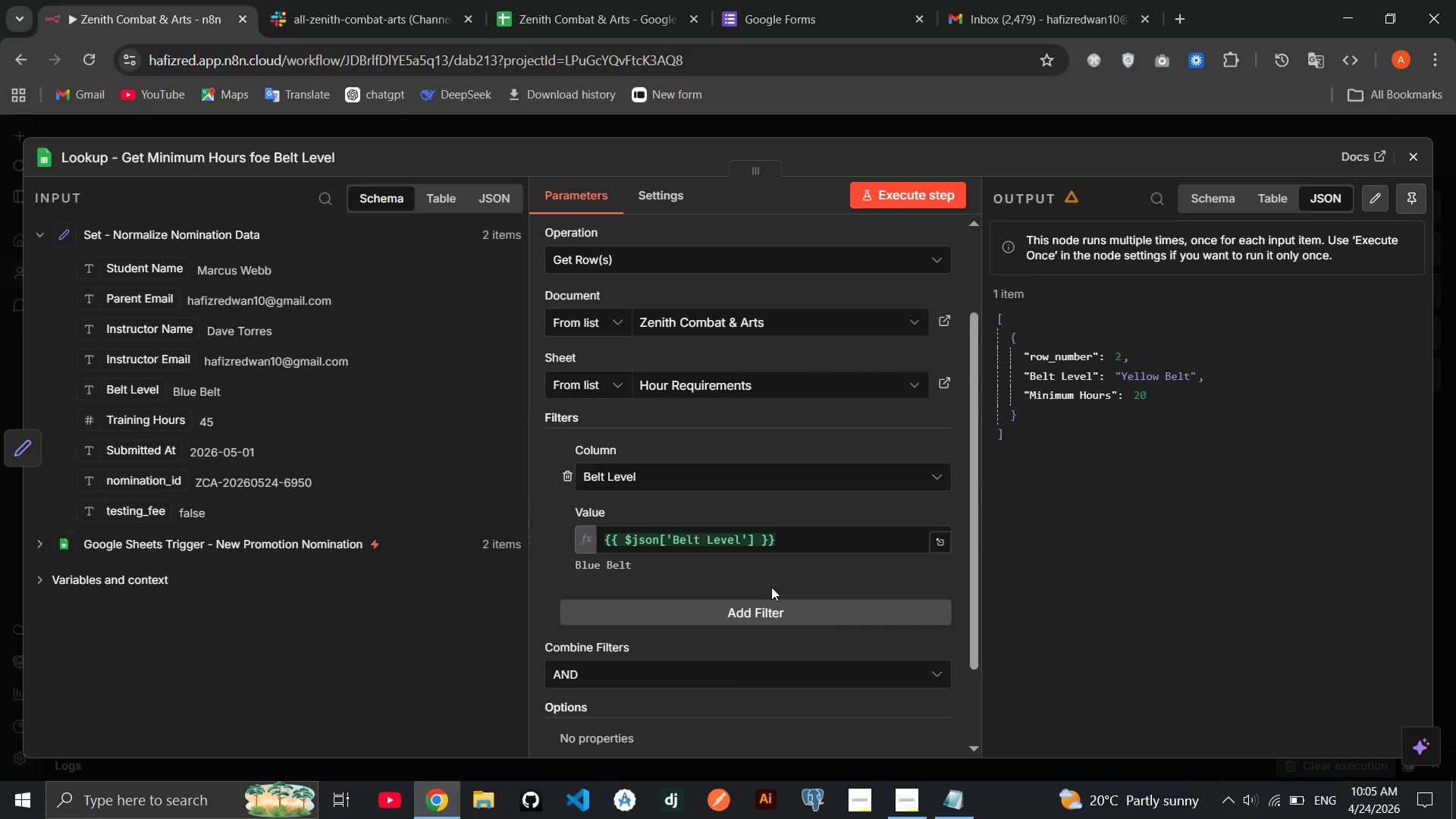 
wait(9.41)
 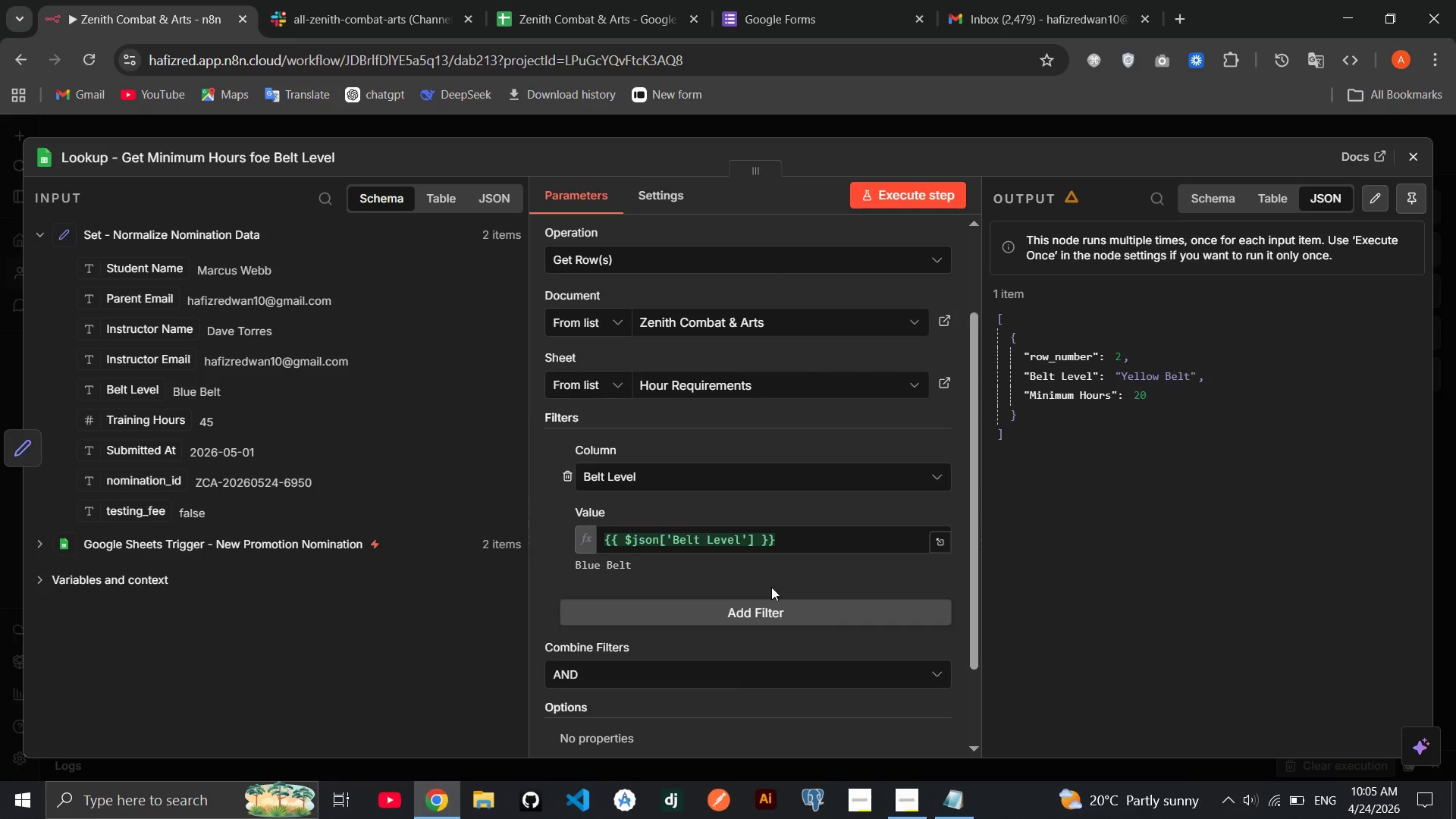 
left_click([1411, 152])
 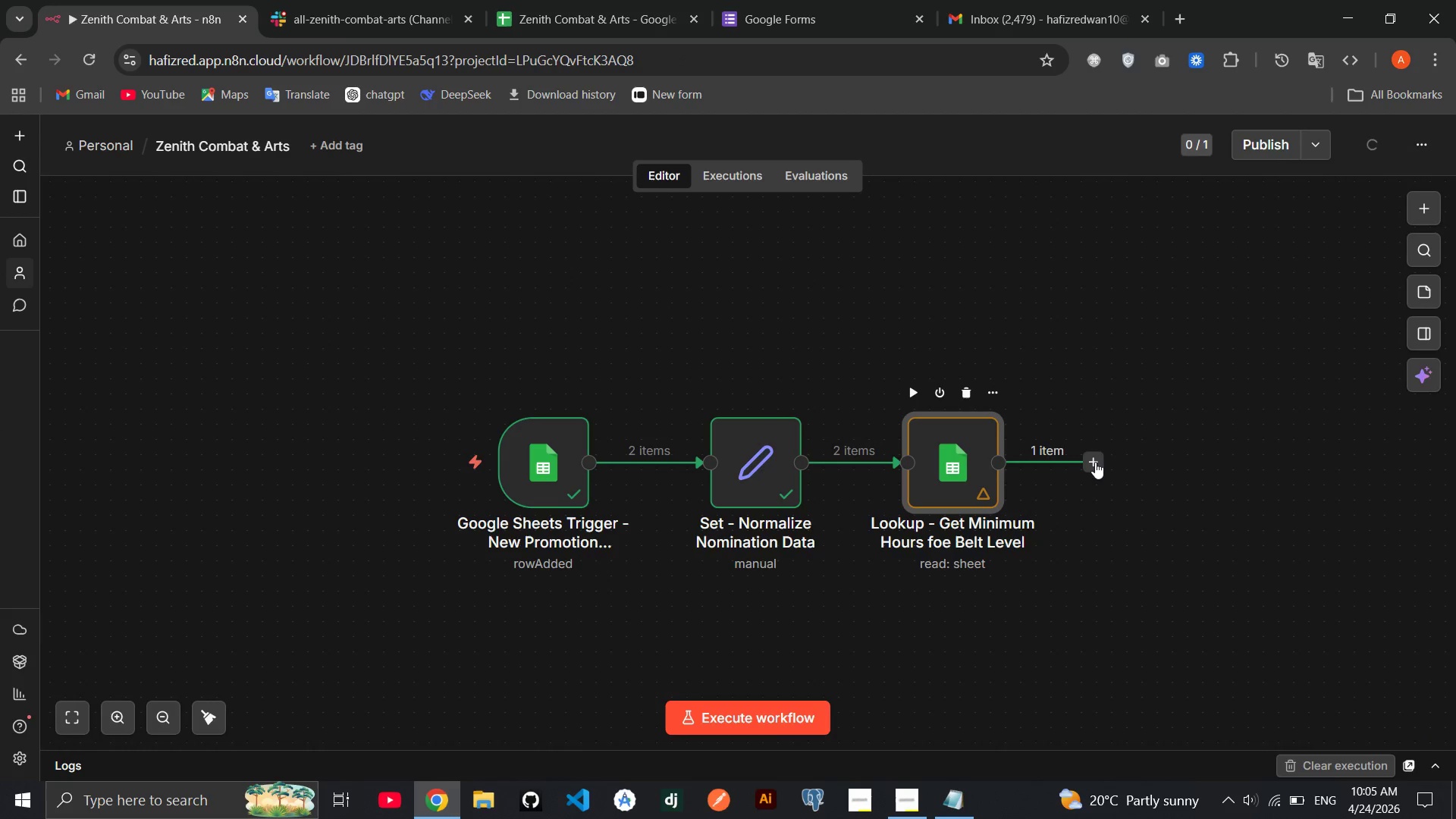 
left_click([1095, 462])
 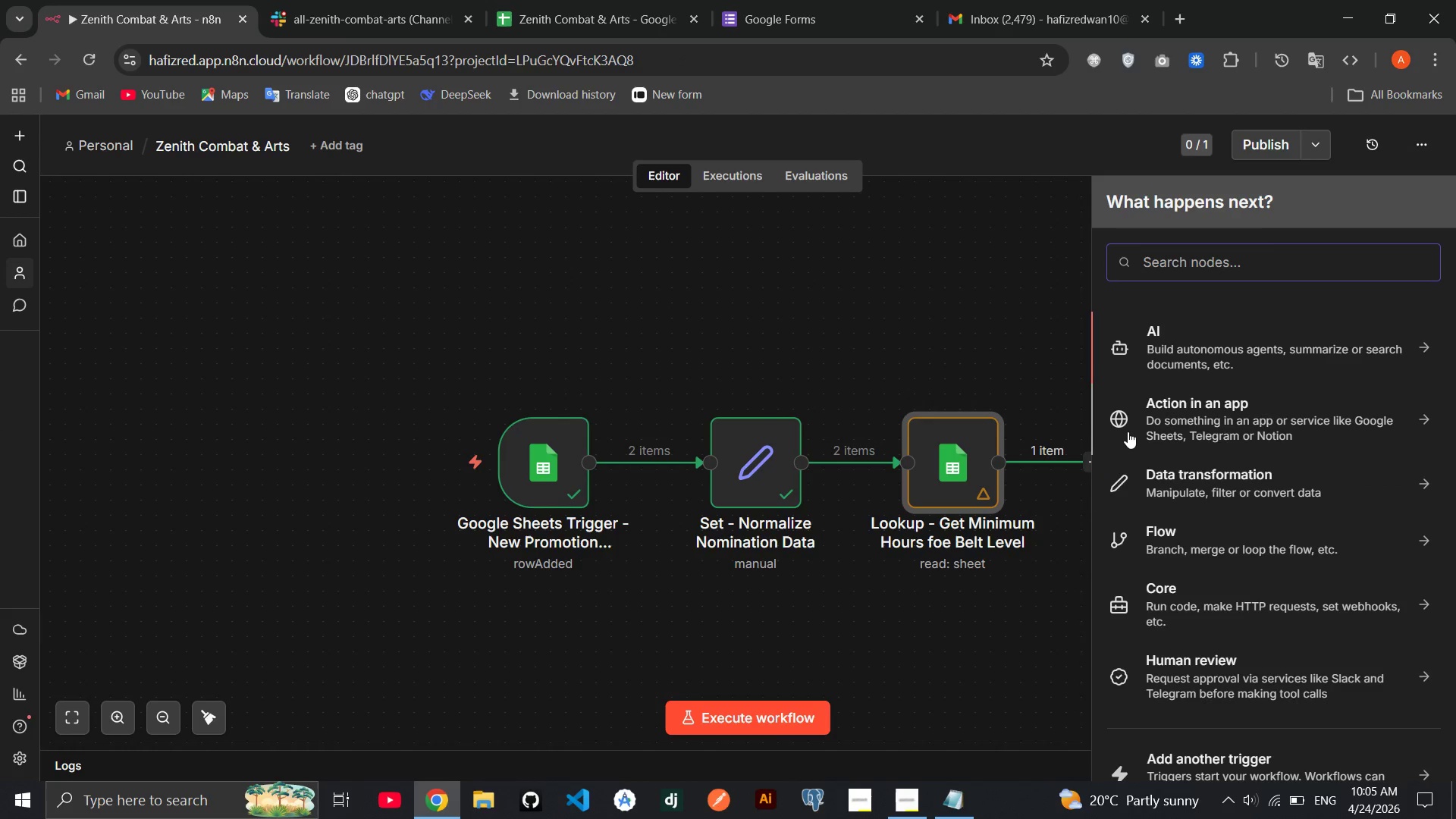 
type(if)
 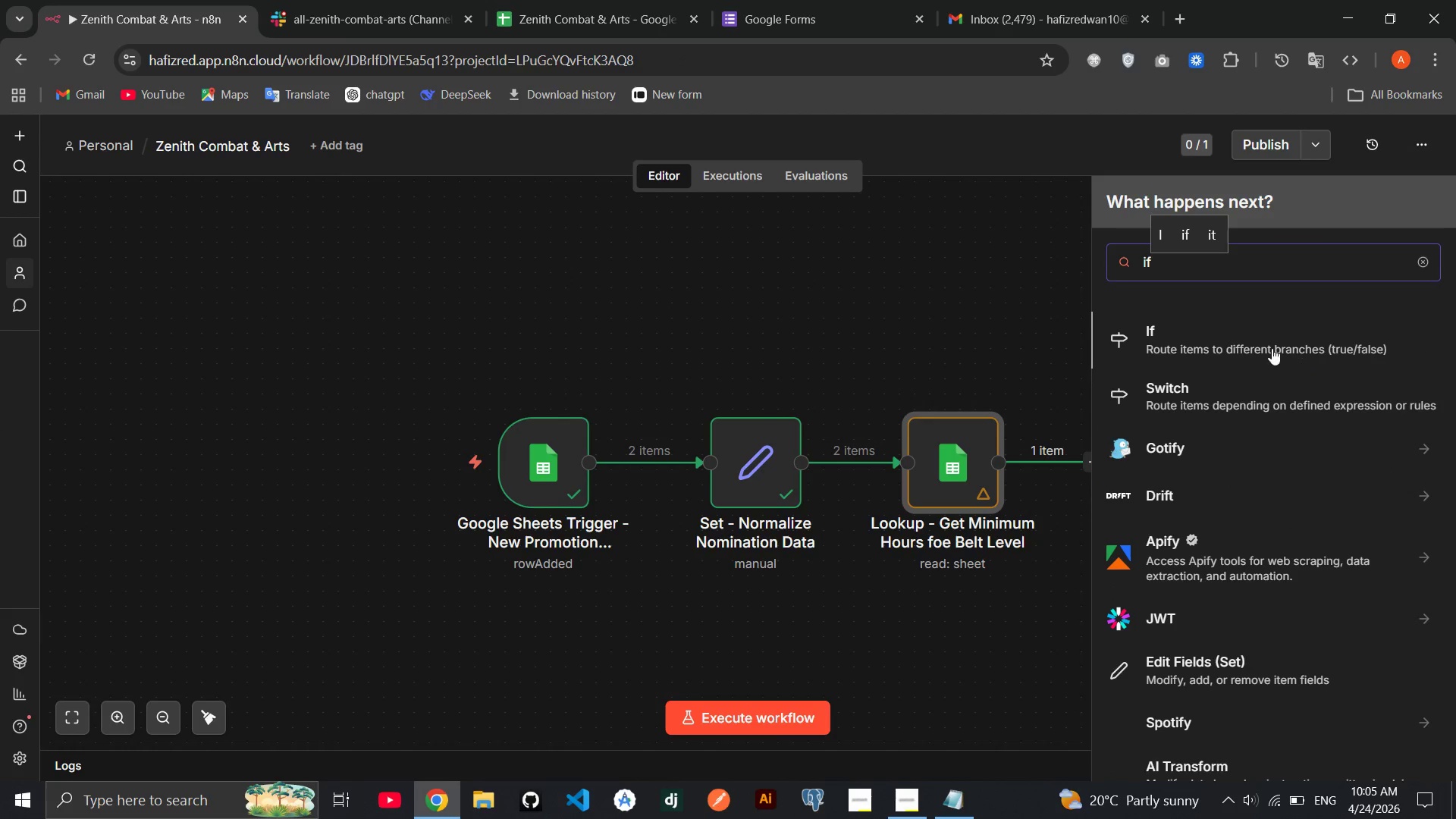 
left_click([1246, 342])
 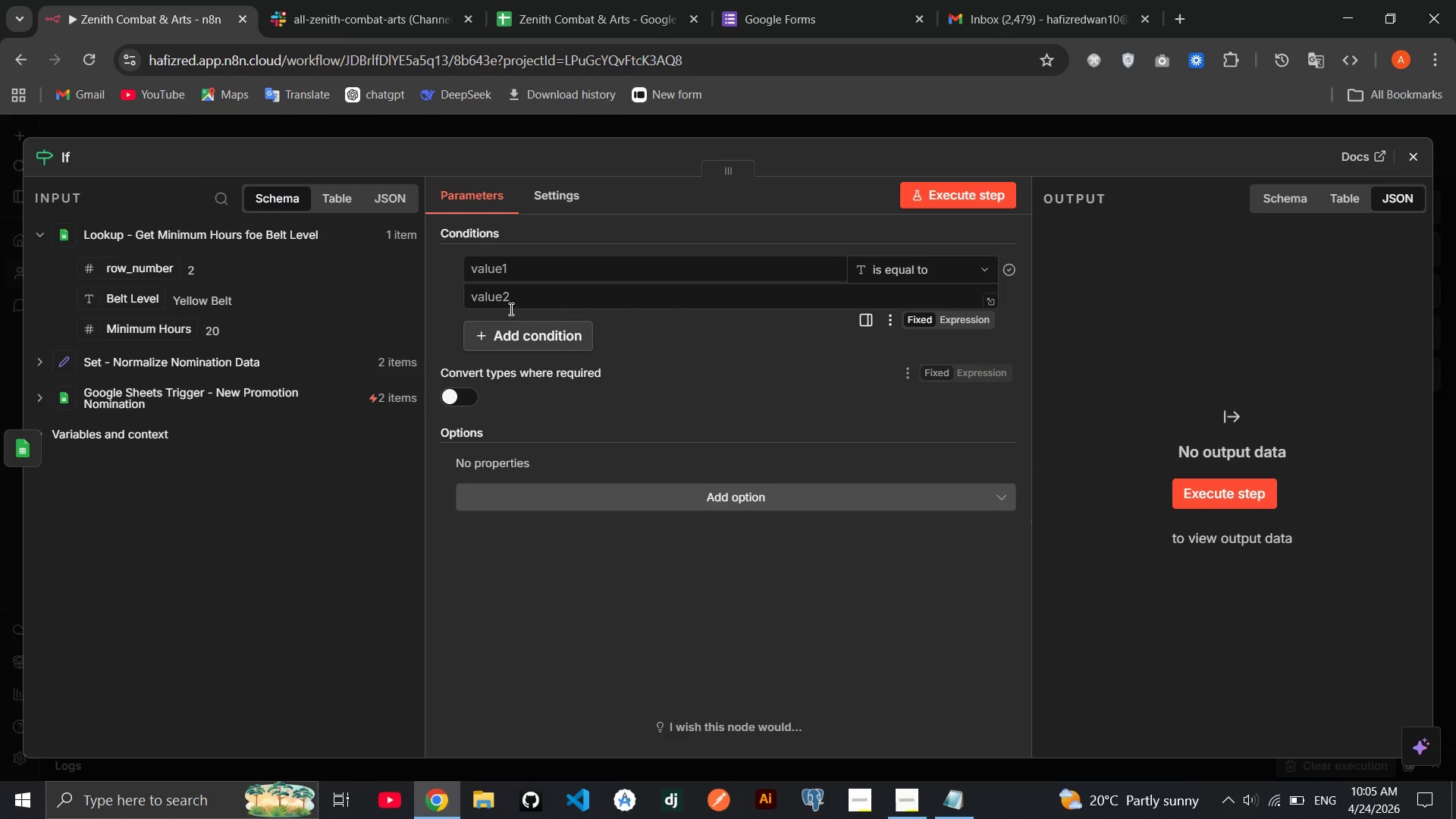 
wait(7.36)
 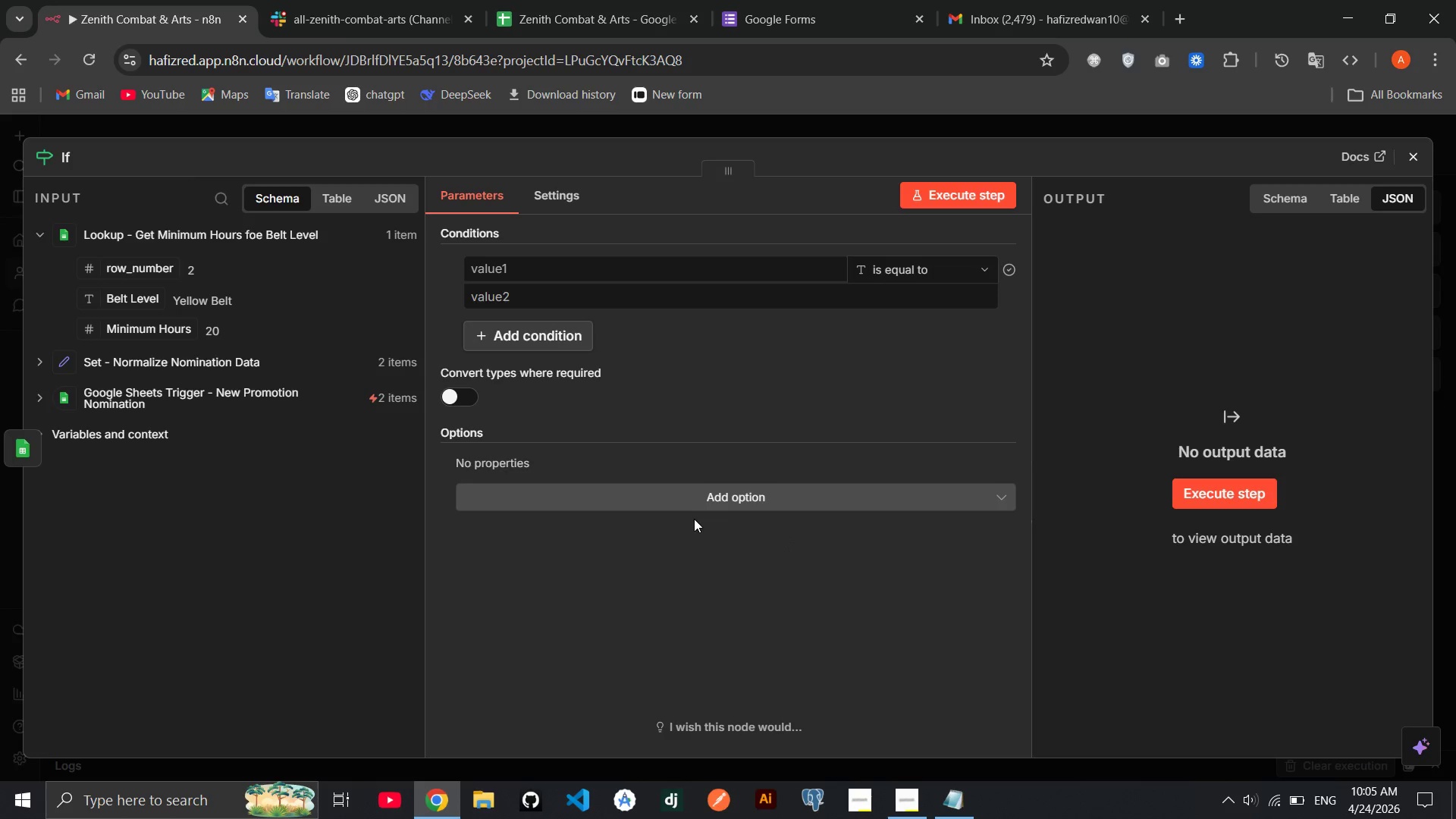 
left_click([526, 278])
 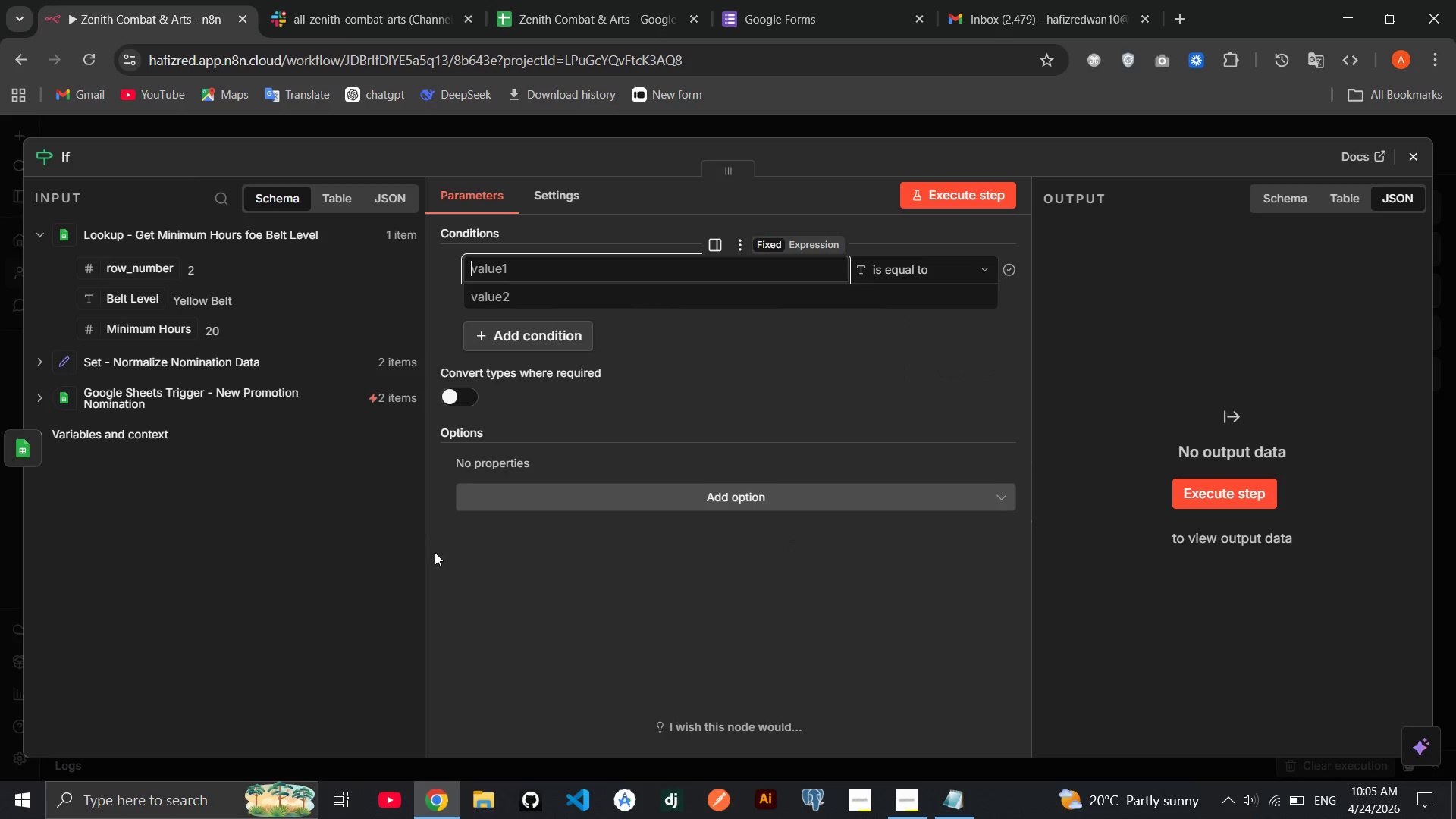 
wait(8.45)
 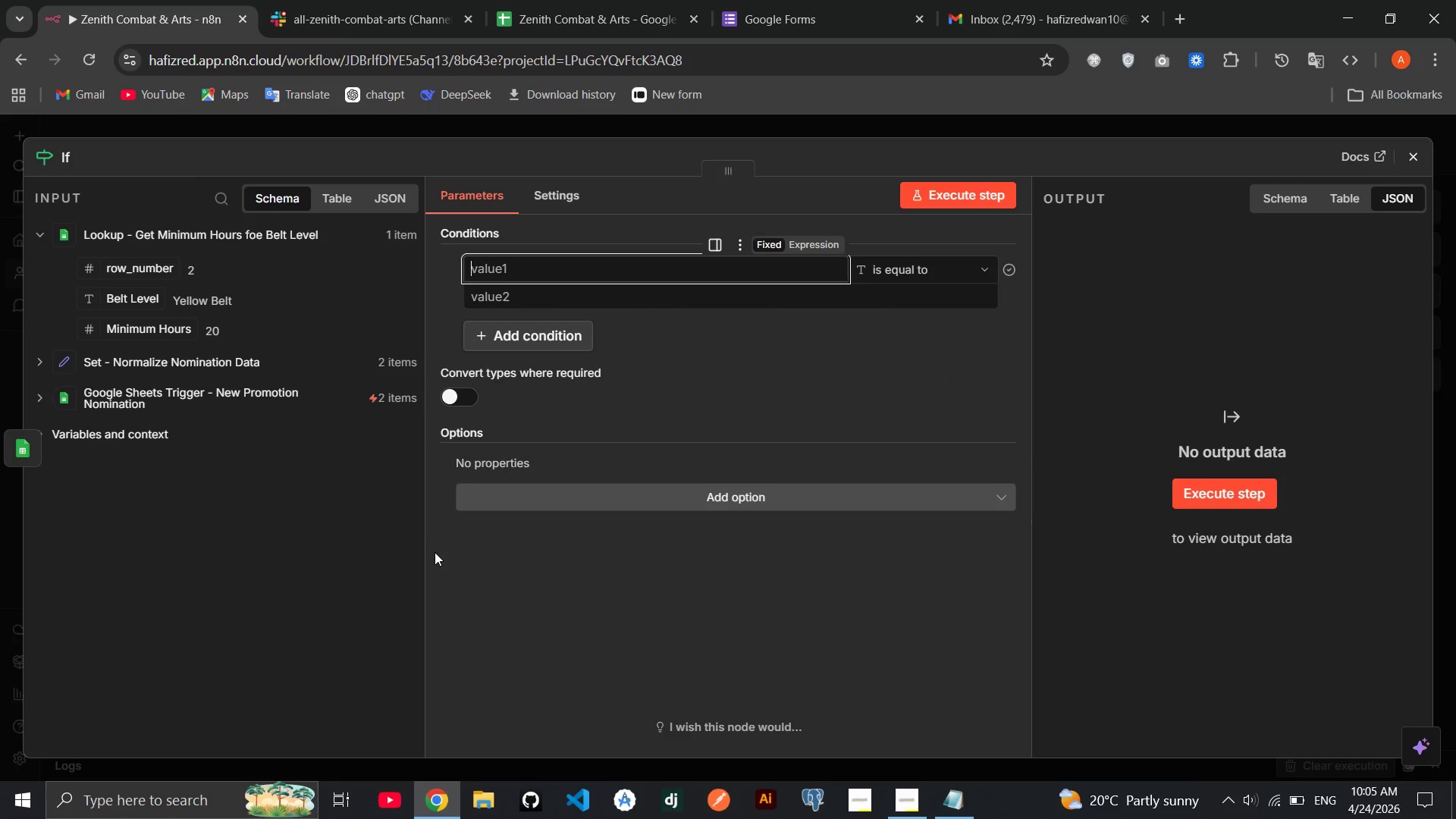 
left_click([149, 355])
 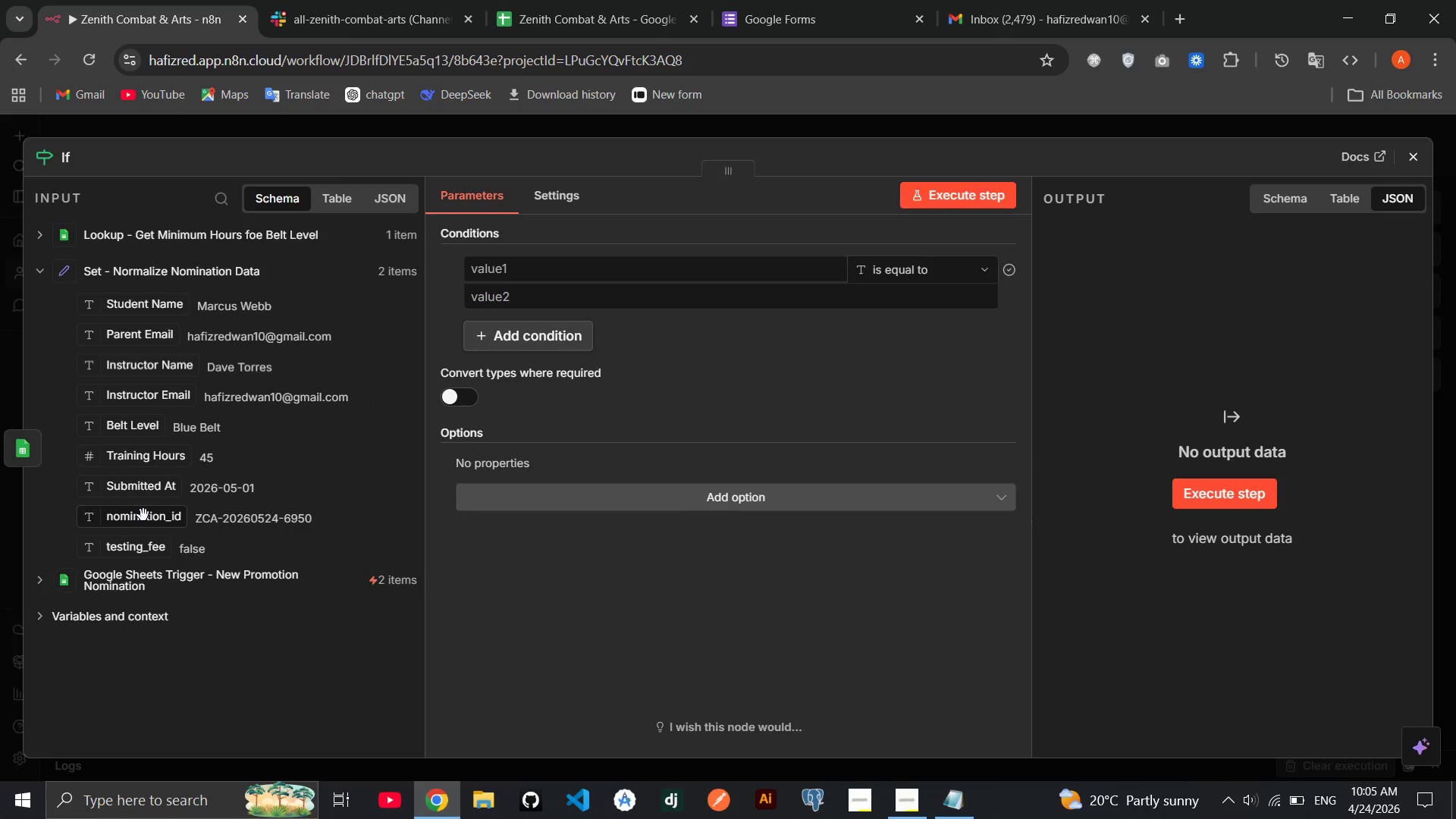 
left_click_drag(start_coordinate=[143, 515], to_coordinate=[526, 272])
 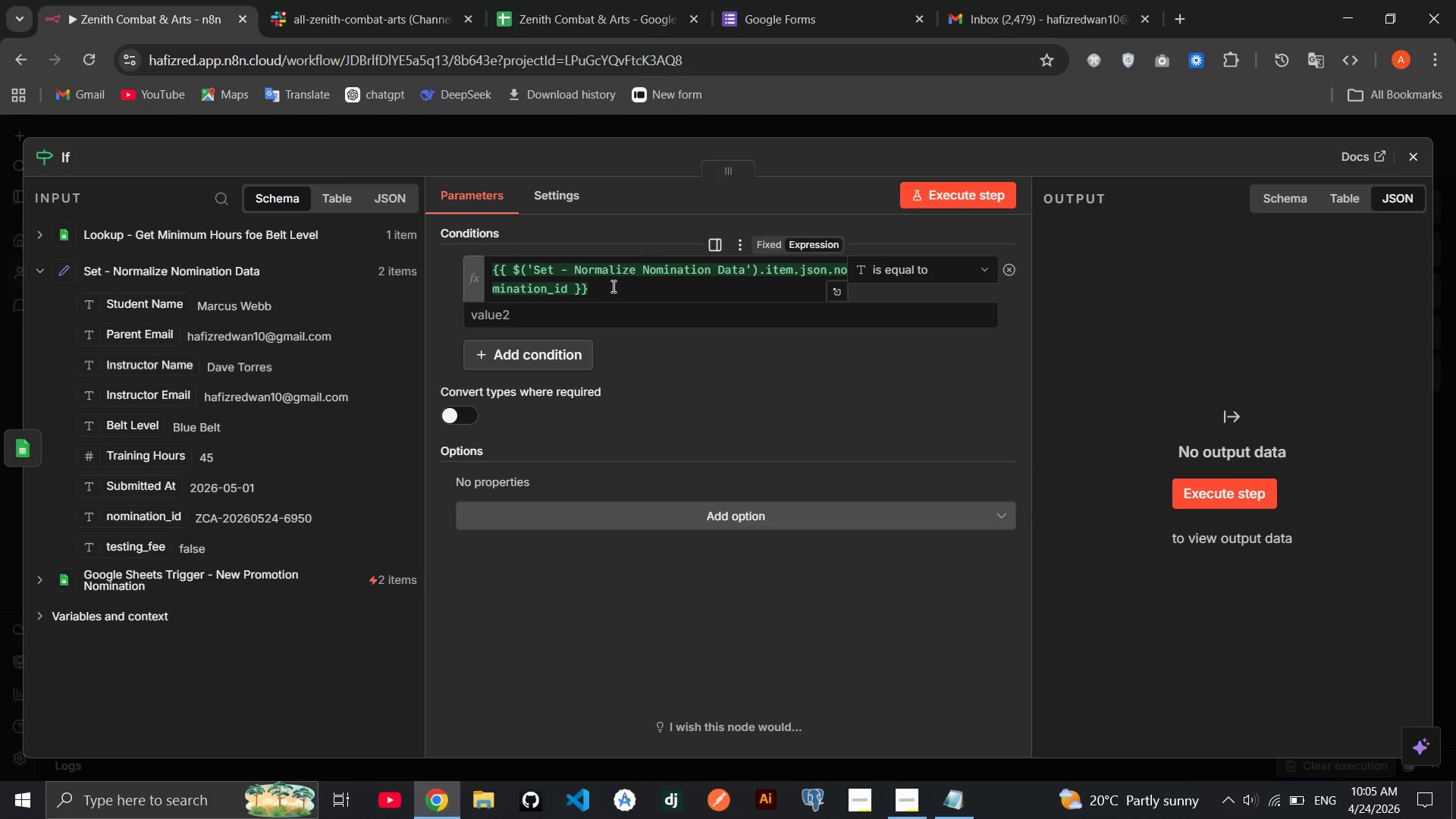 
left_click_drag(start_coordinate=[611, 287], to_coordinate=[491, 258])
 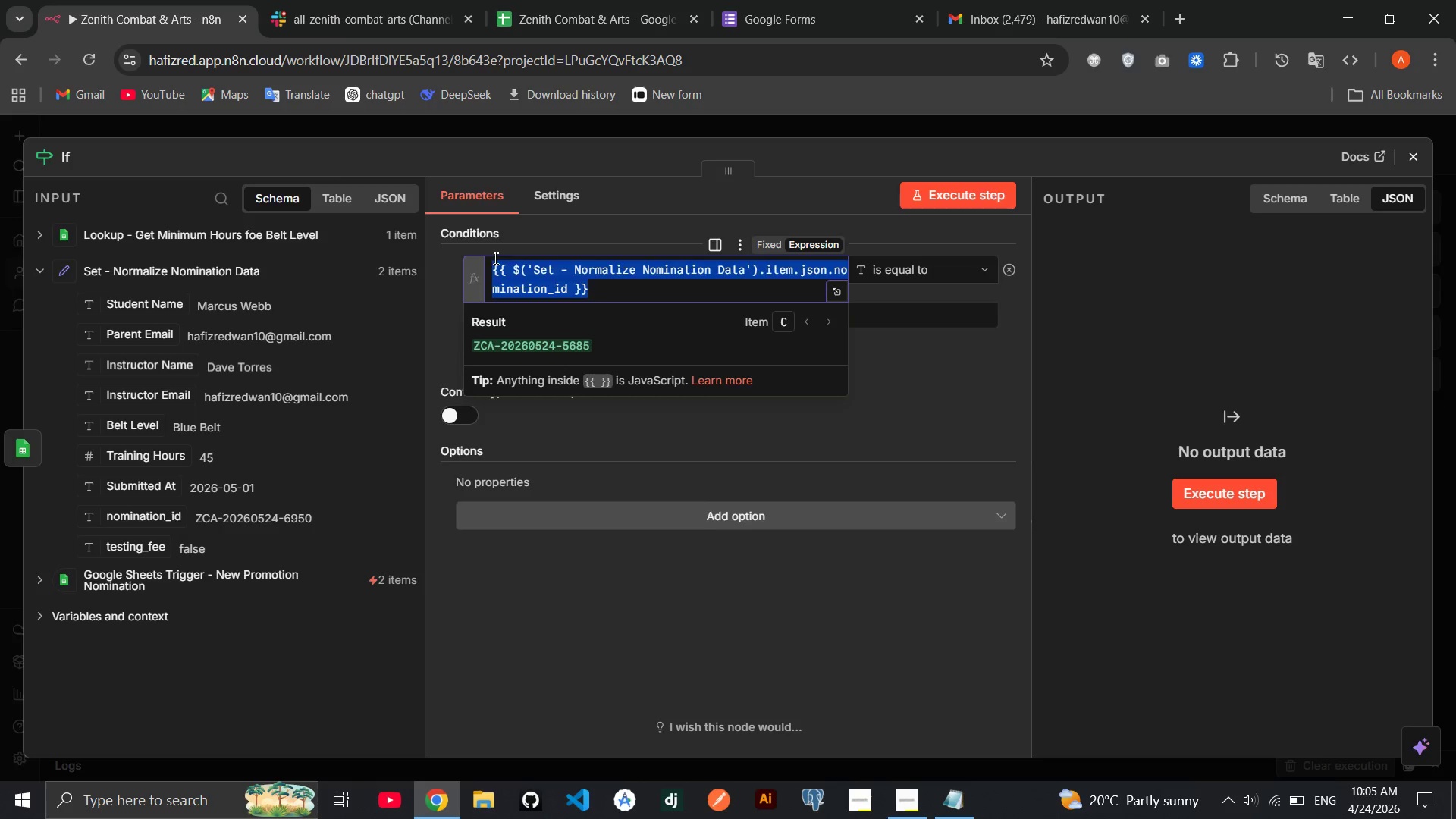 
key(Backspace)
 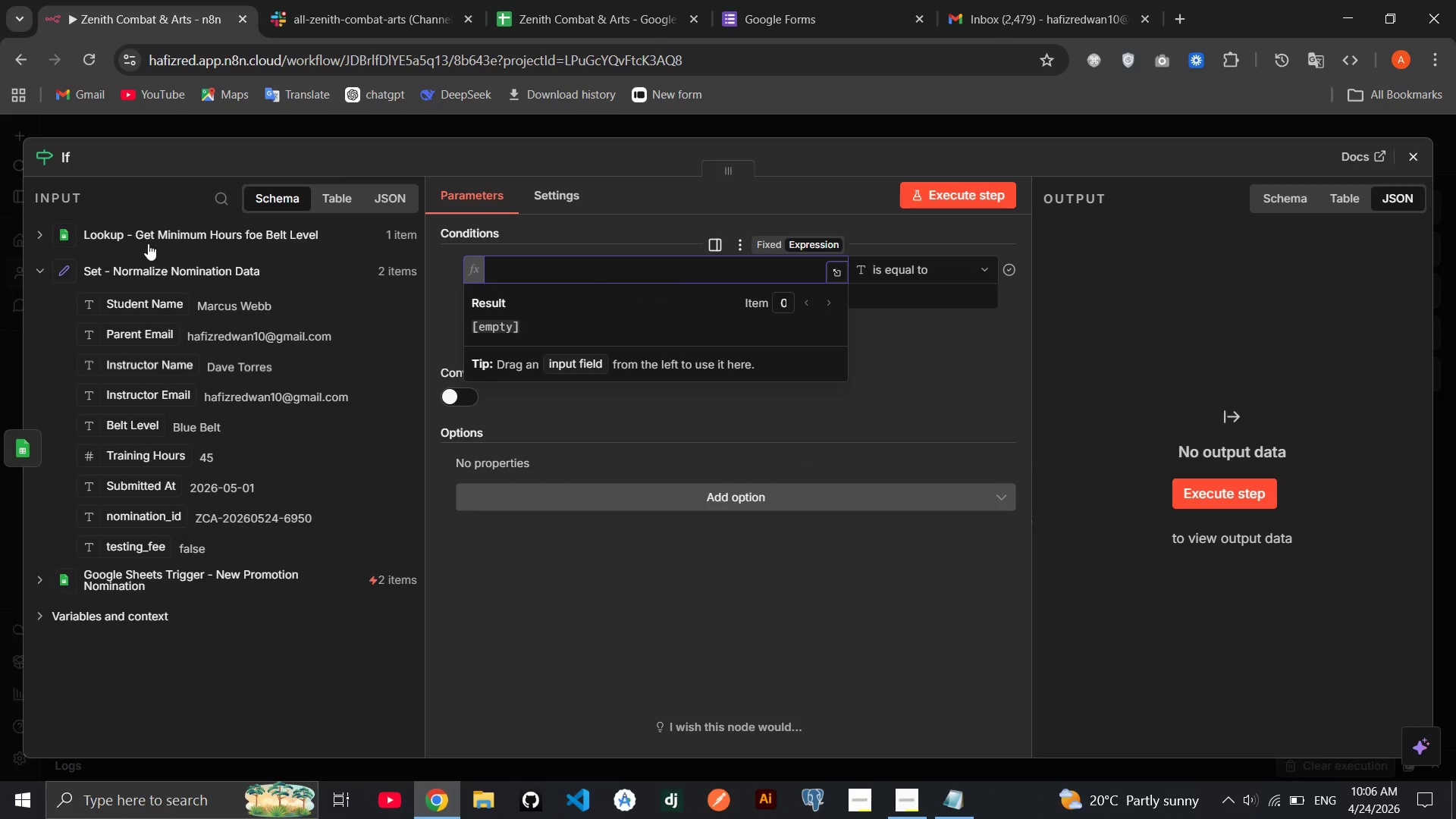 
left_click([140, 237])
 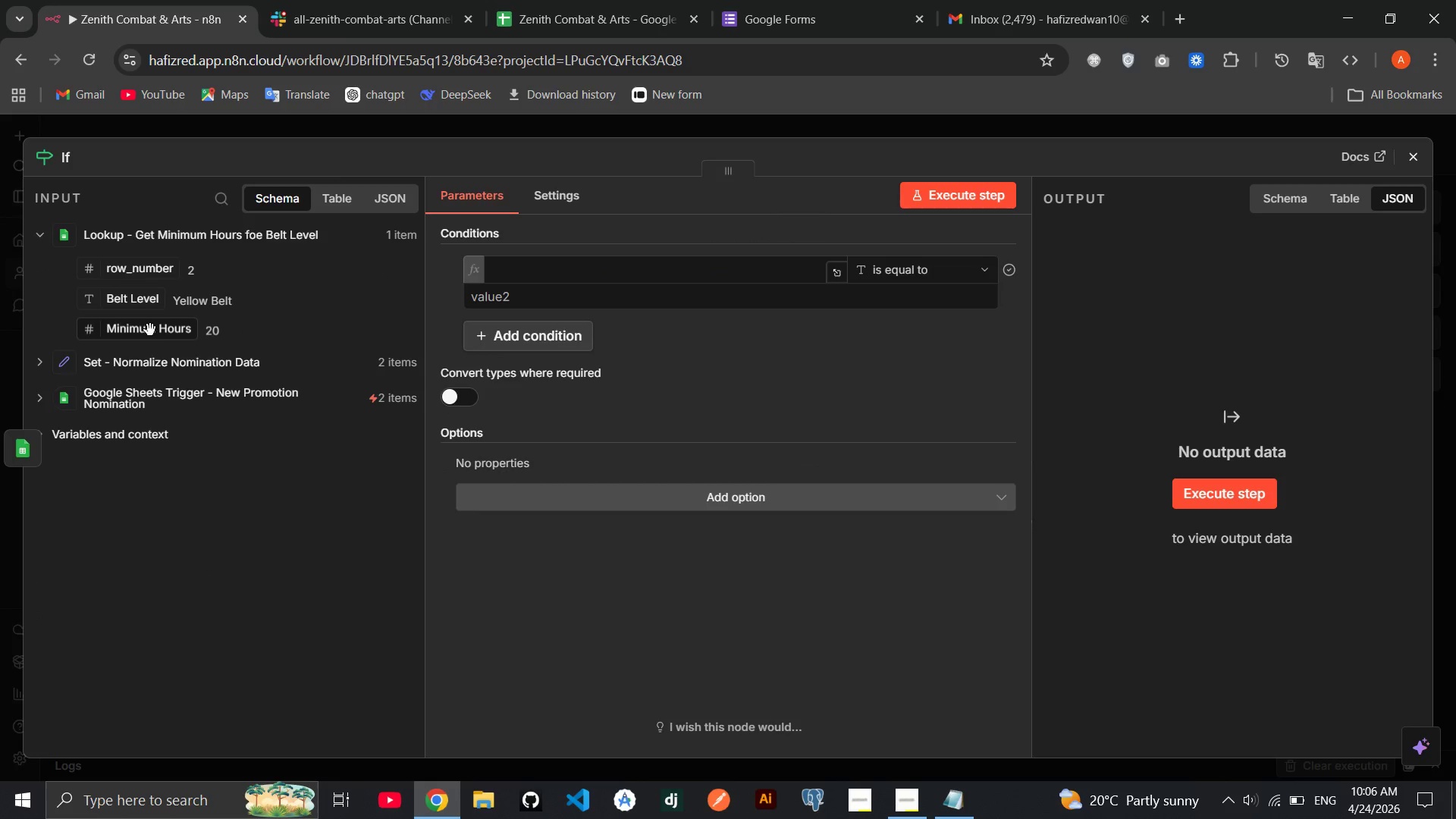 
left_click([147, 360])
 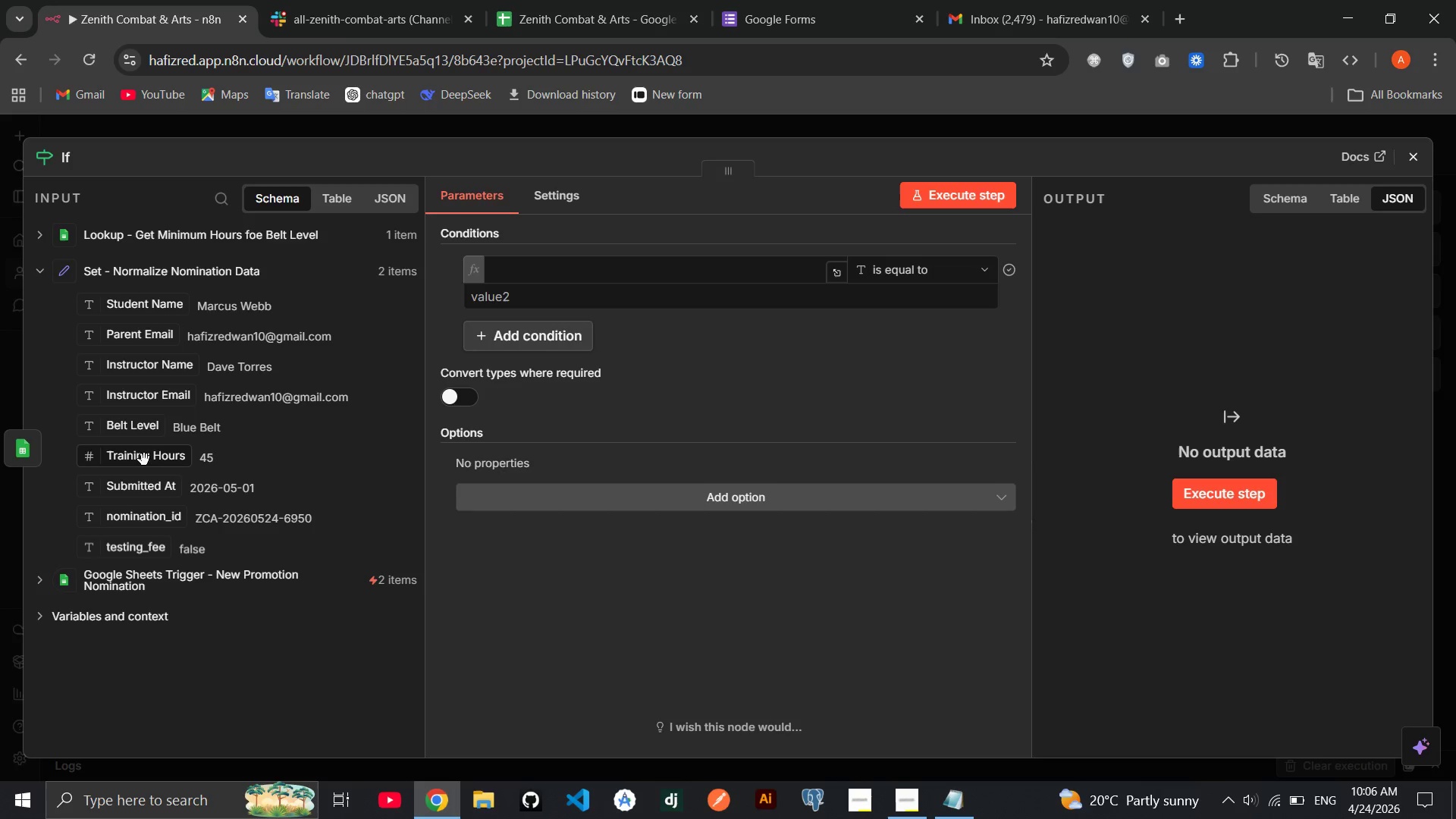 